 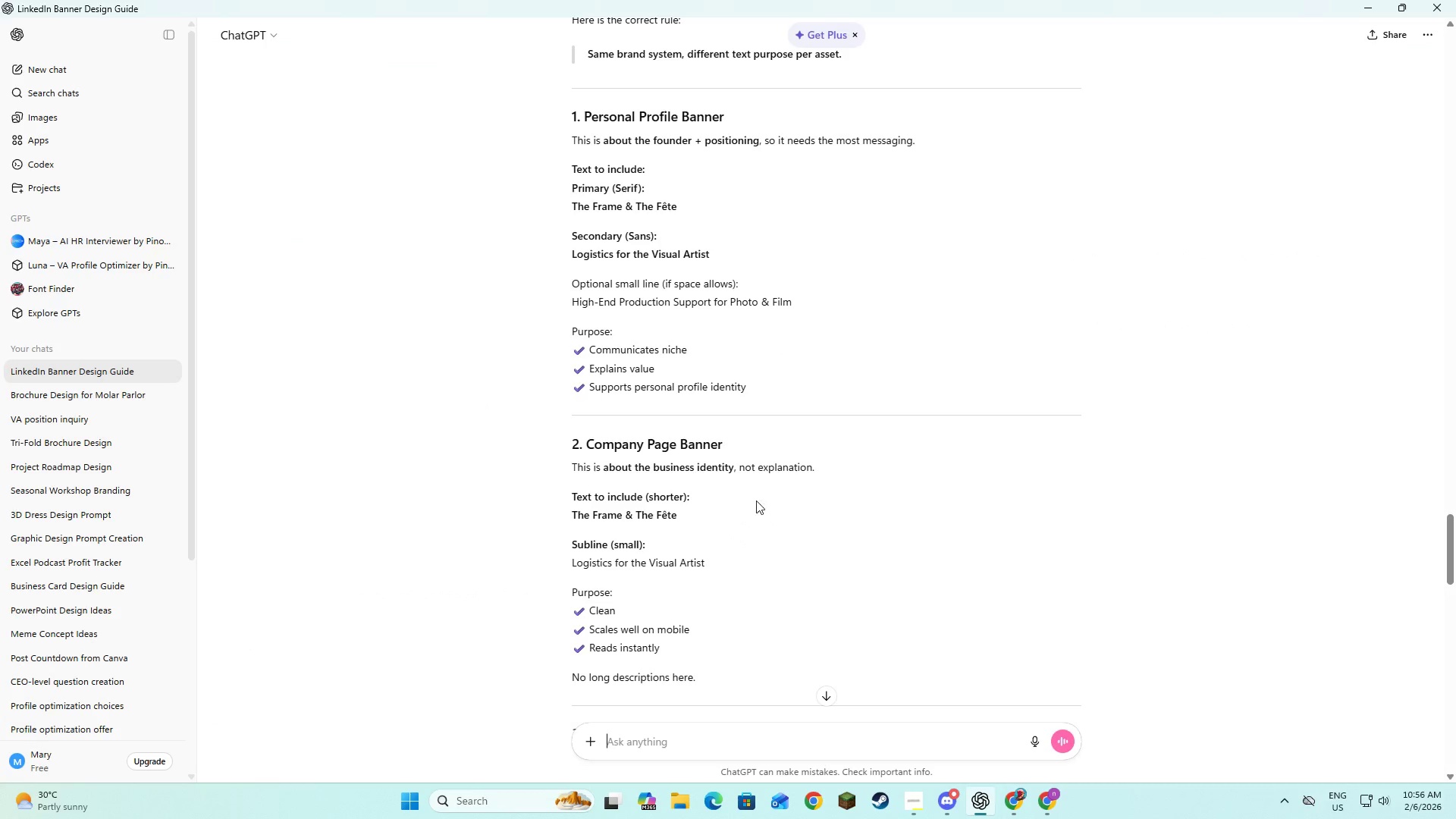 
key(Alt+Tab)
 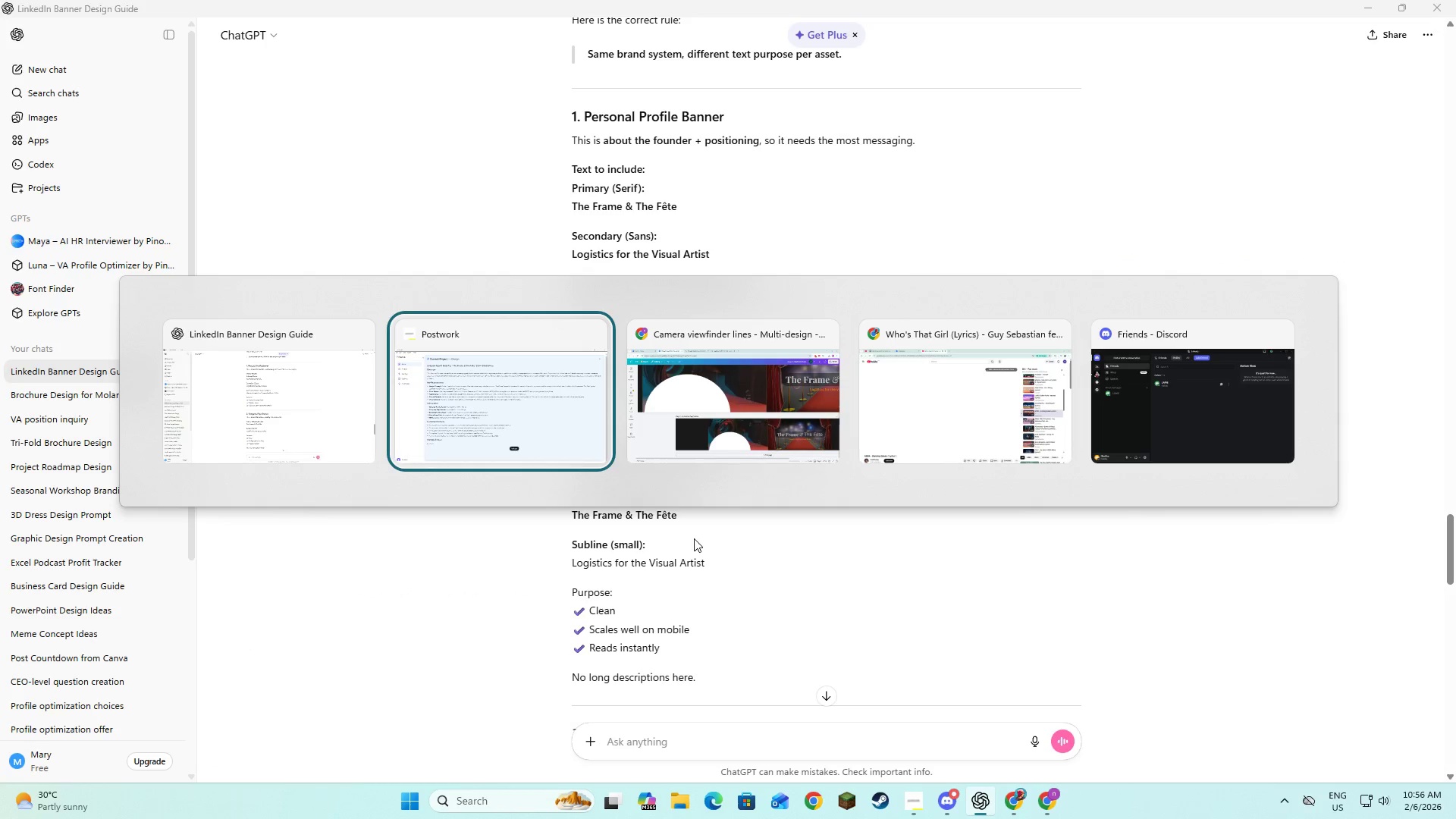 
key(Alt+Tab)
 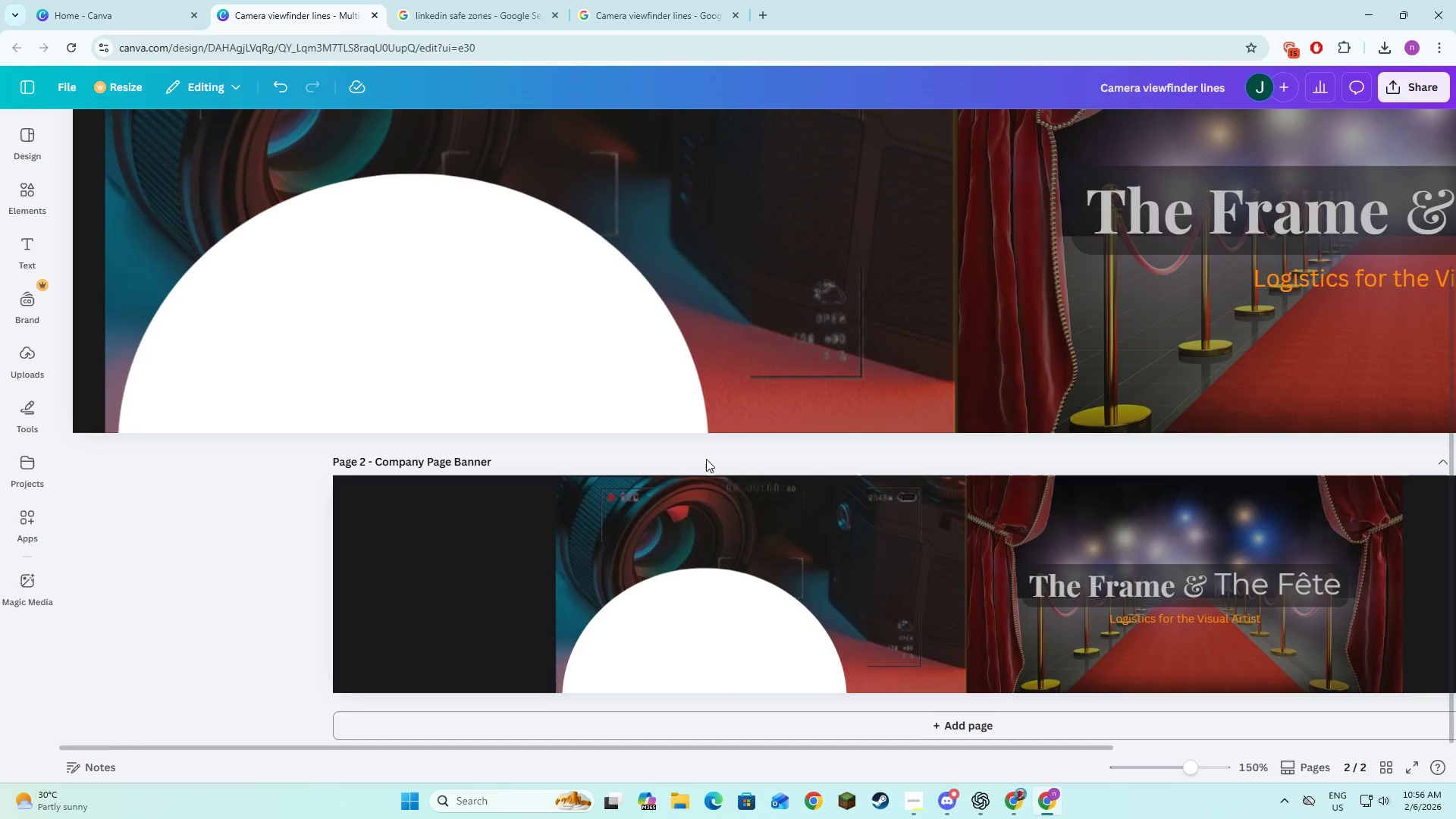 
scroll: coordinate [714, 551], scroll_direction: down, amount: 3.0
 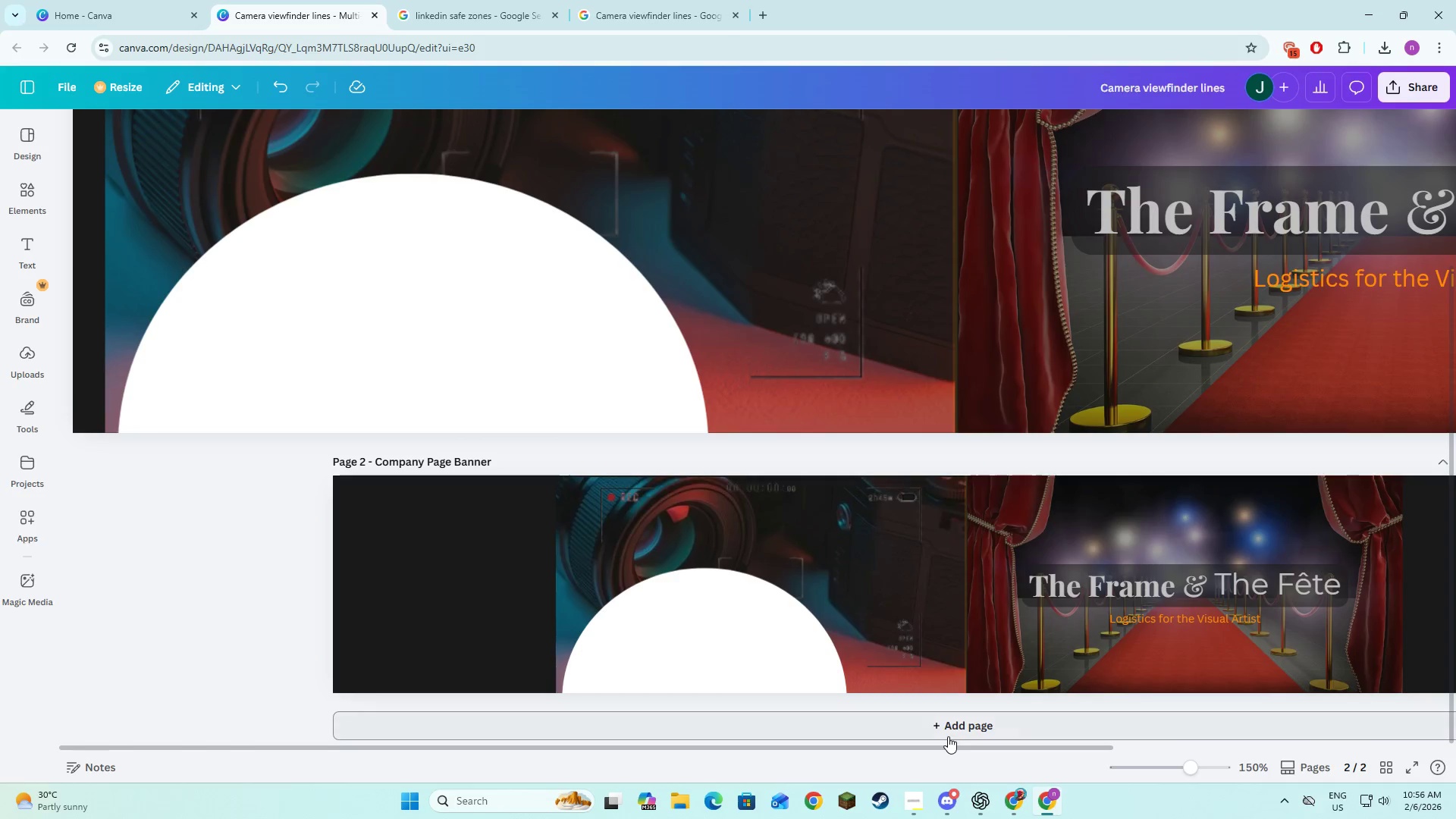 
left_click([948, 736])
 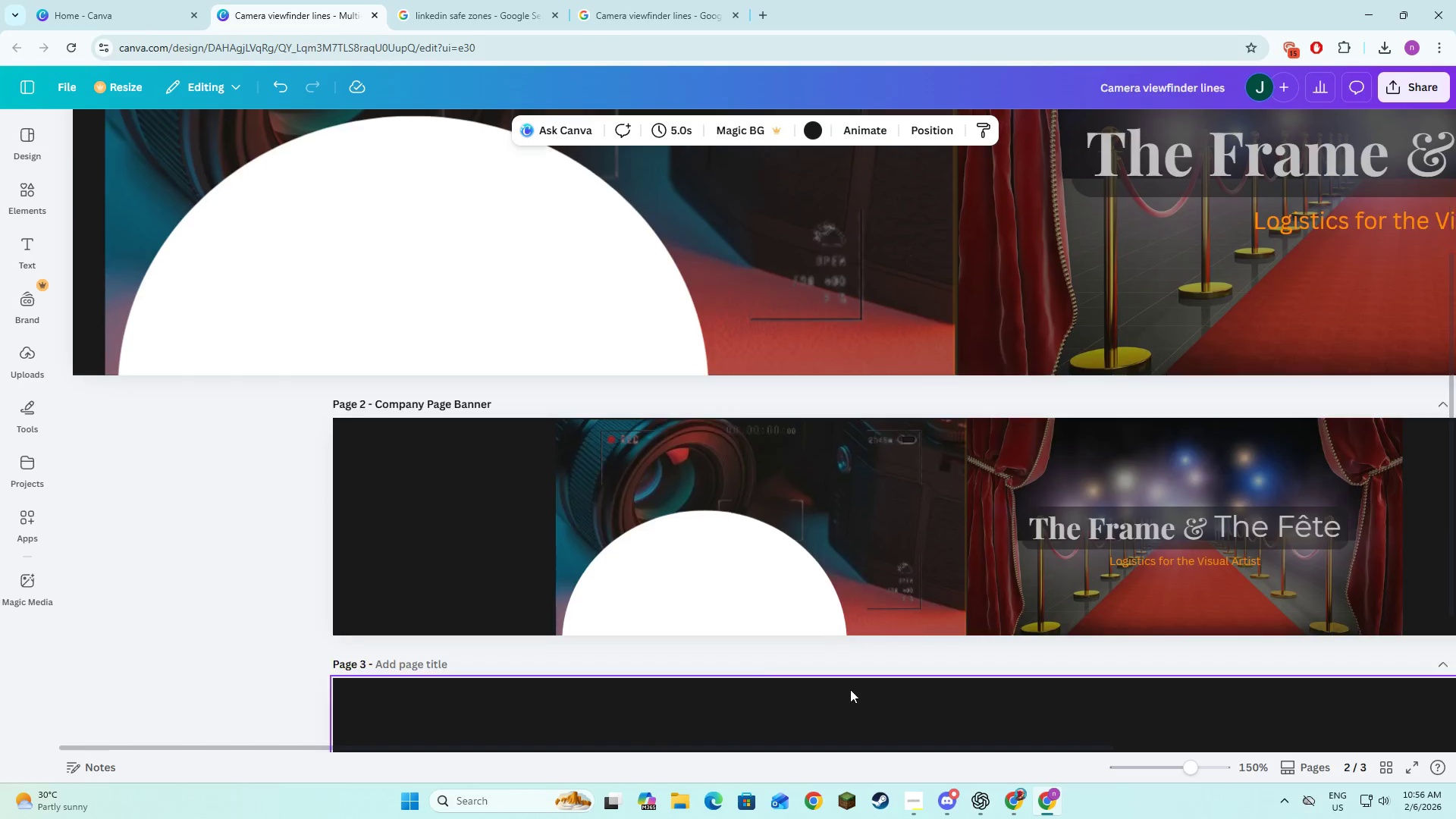 
scroll: coordinate [850, 689], scroll_direction: down, amount: 4.0
 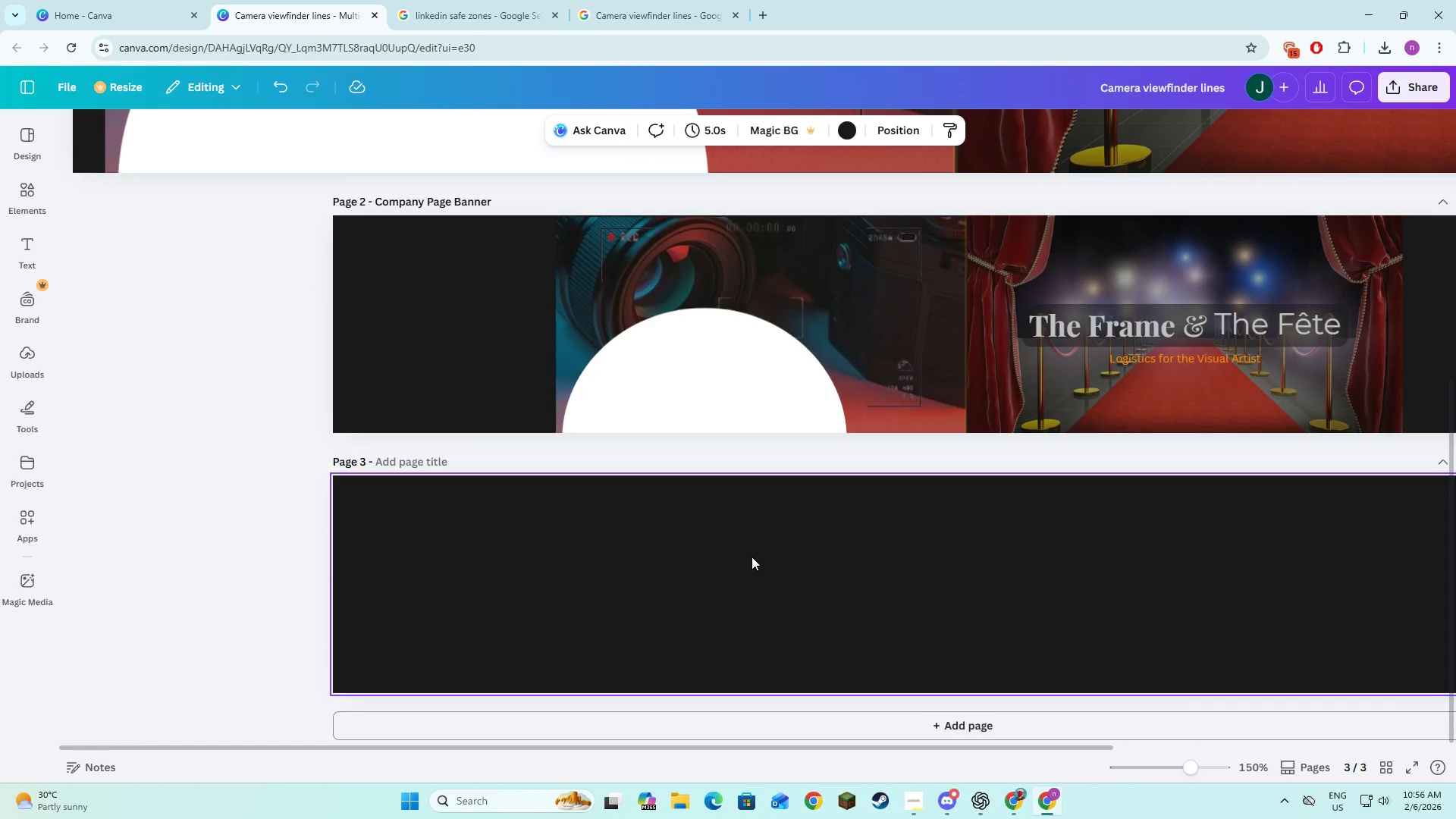 
left_click([774, 523])
 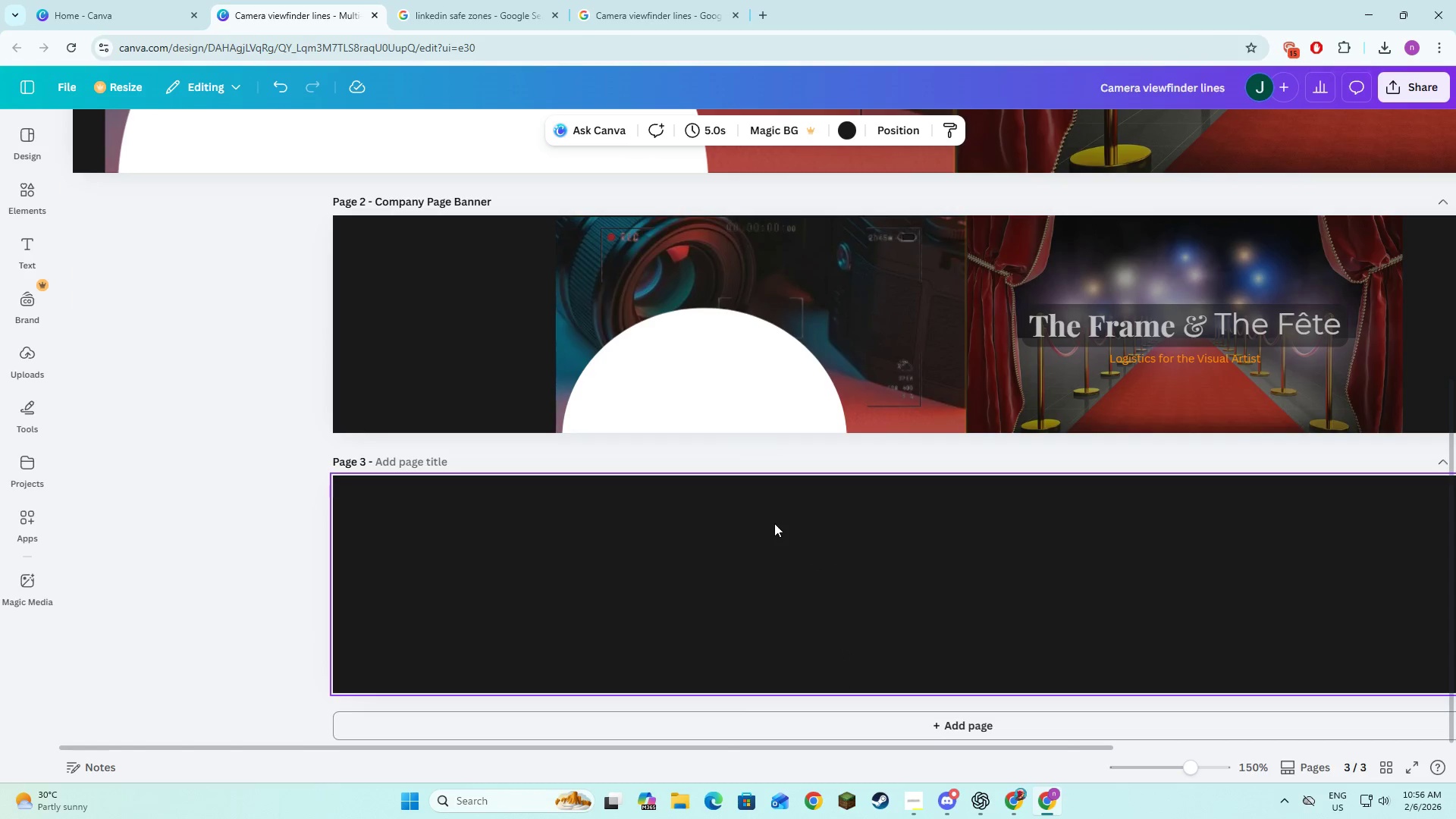 
key(Backspace)
 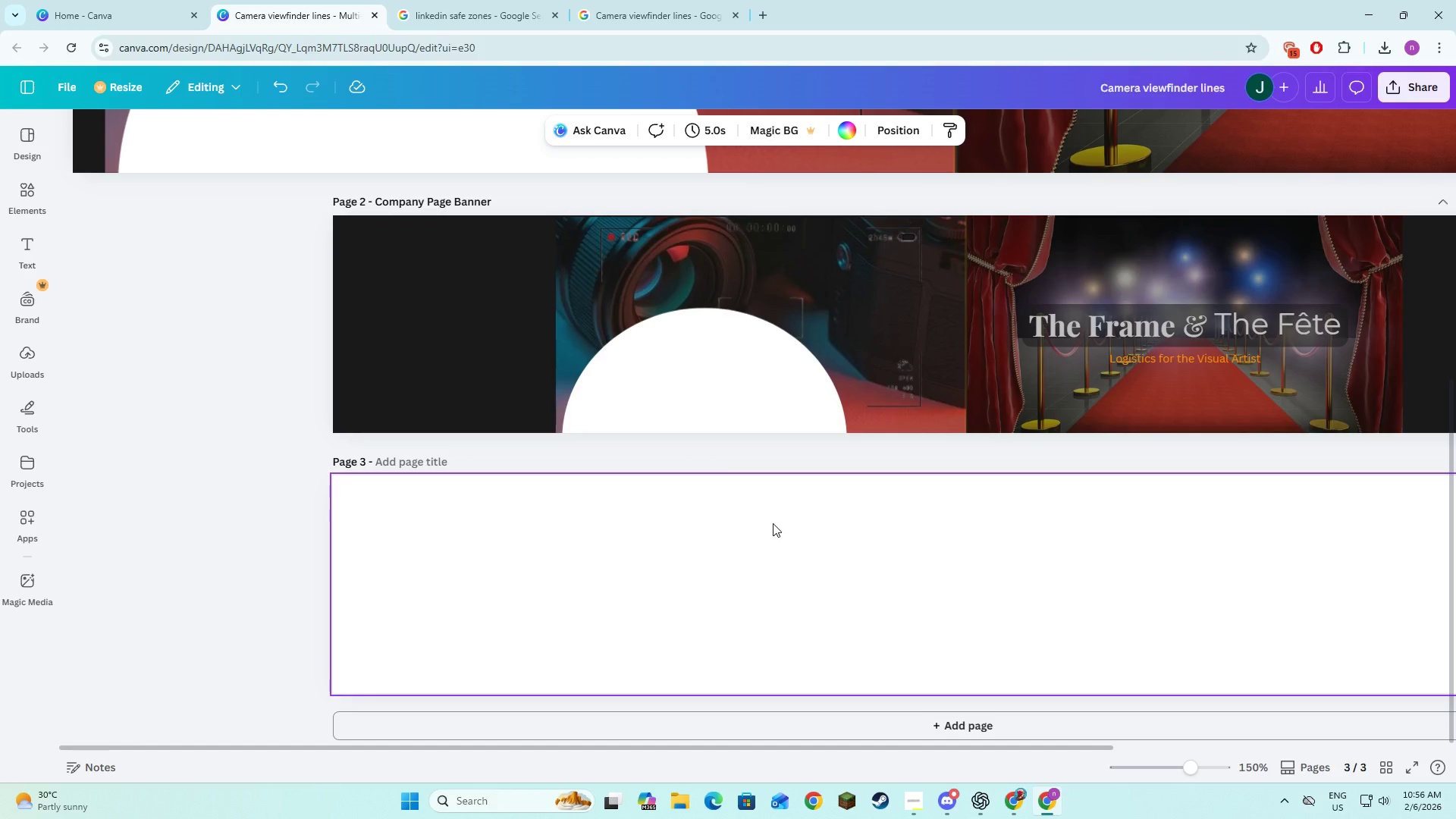 
right_click([773, 523])
 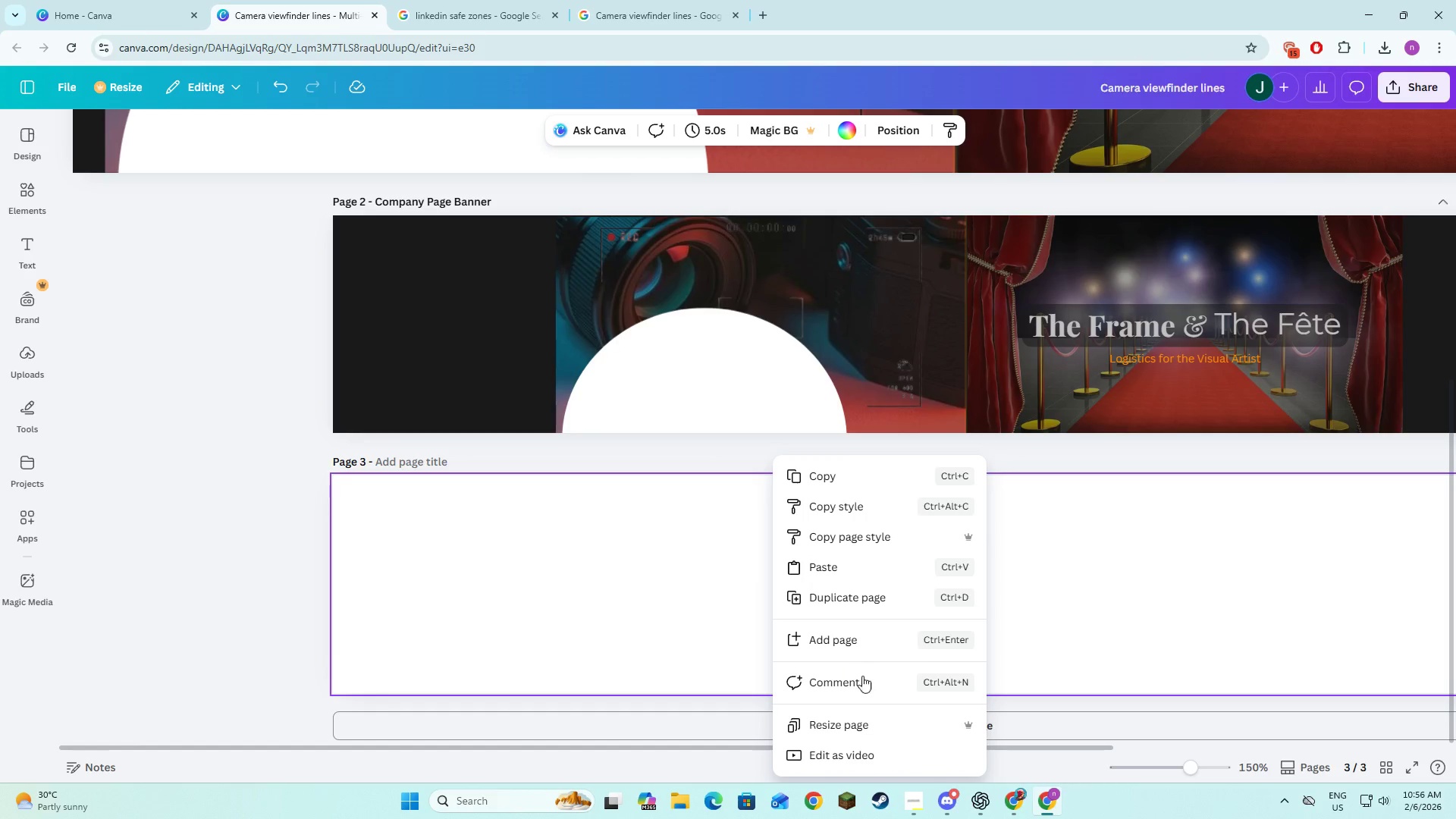 
left_click([868, 722])
 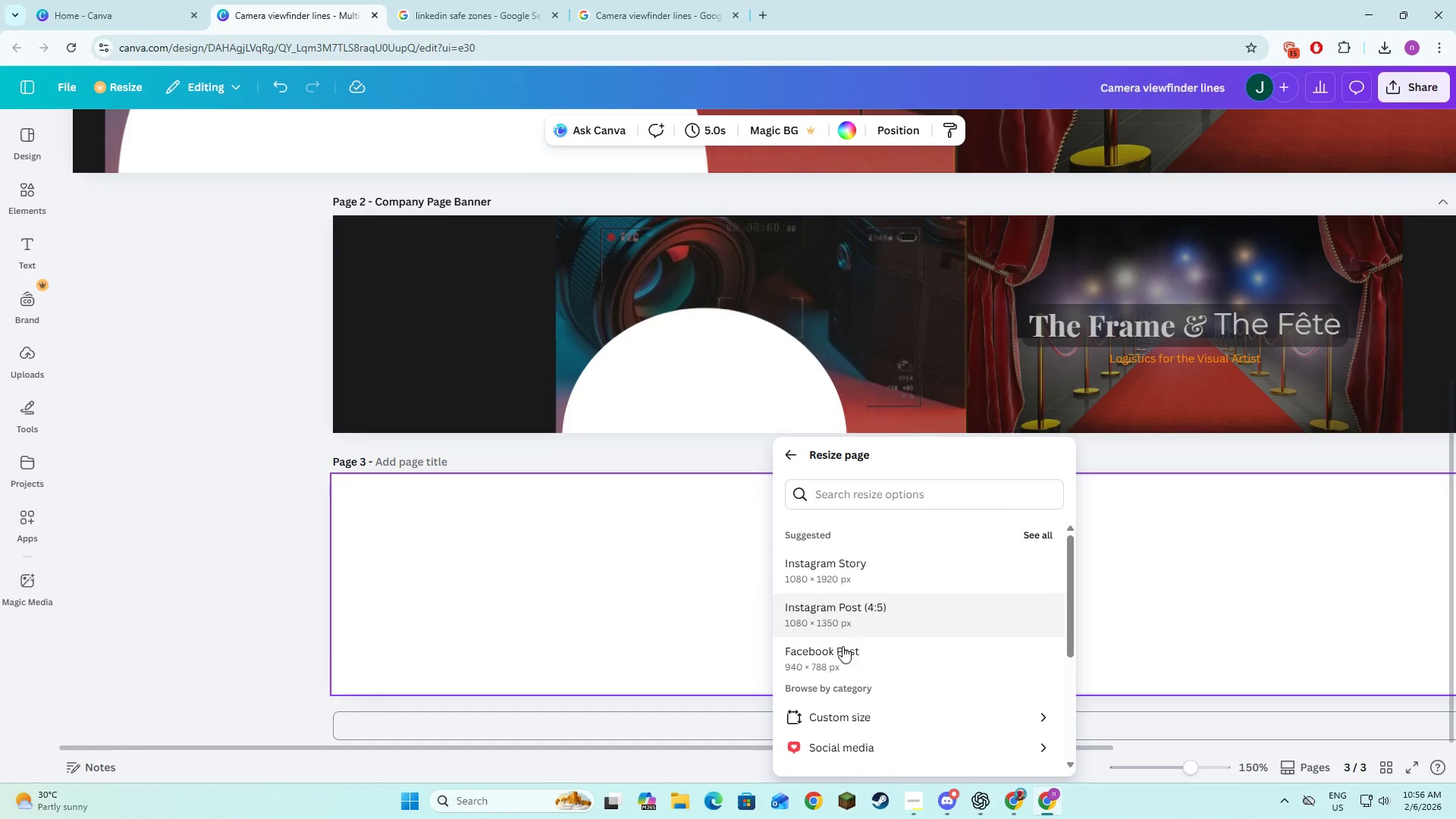 
left_click([843, 711])
 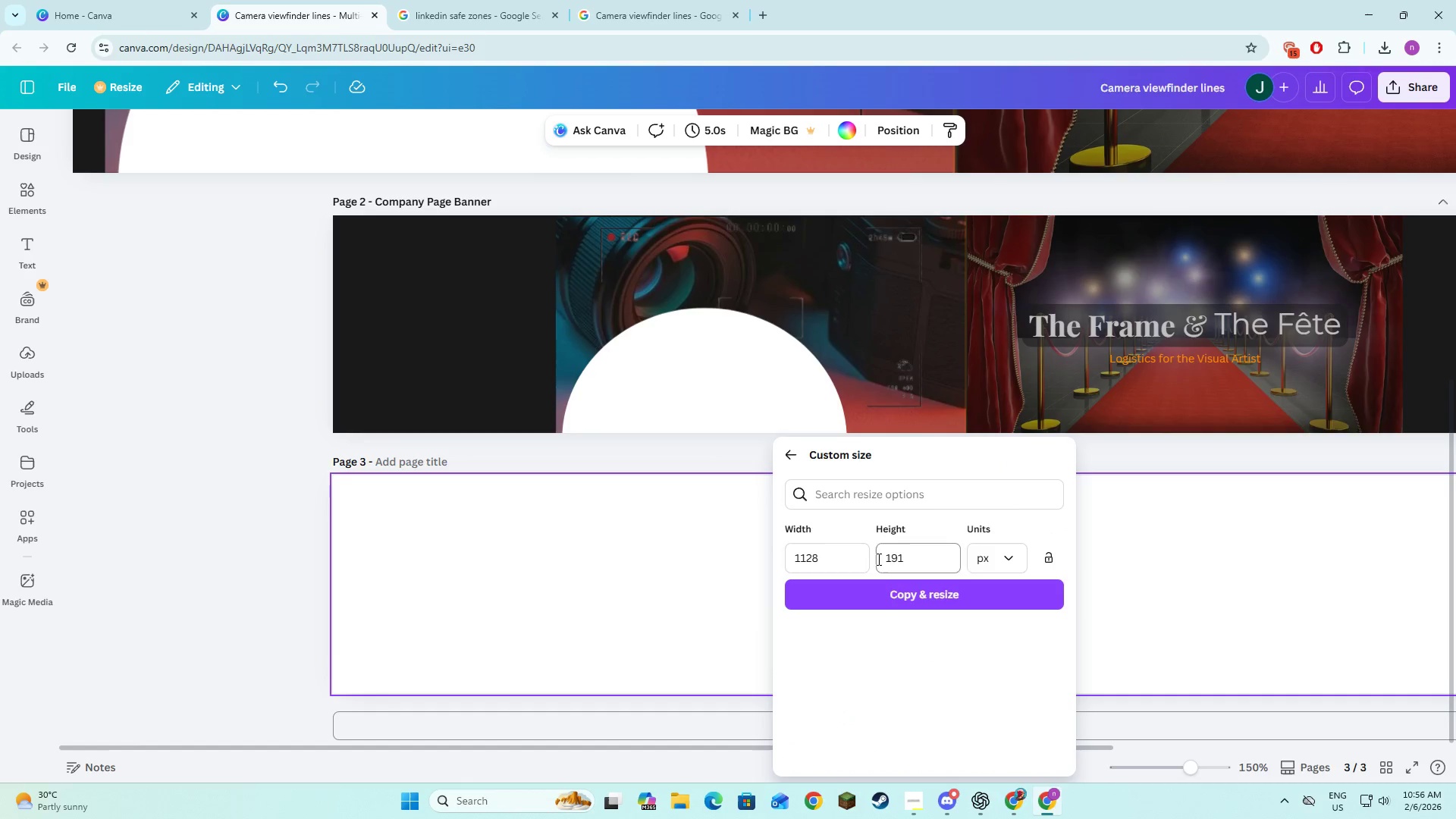 
left_click([841, 556])
 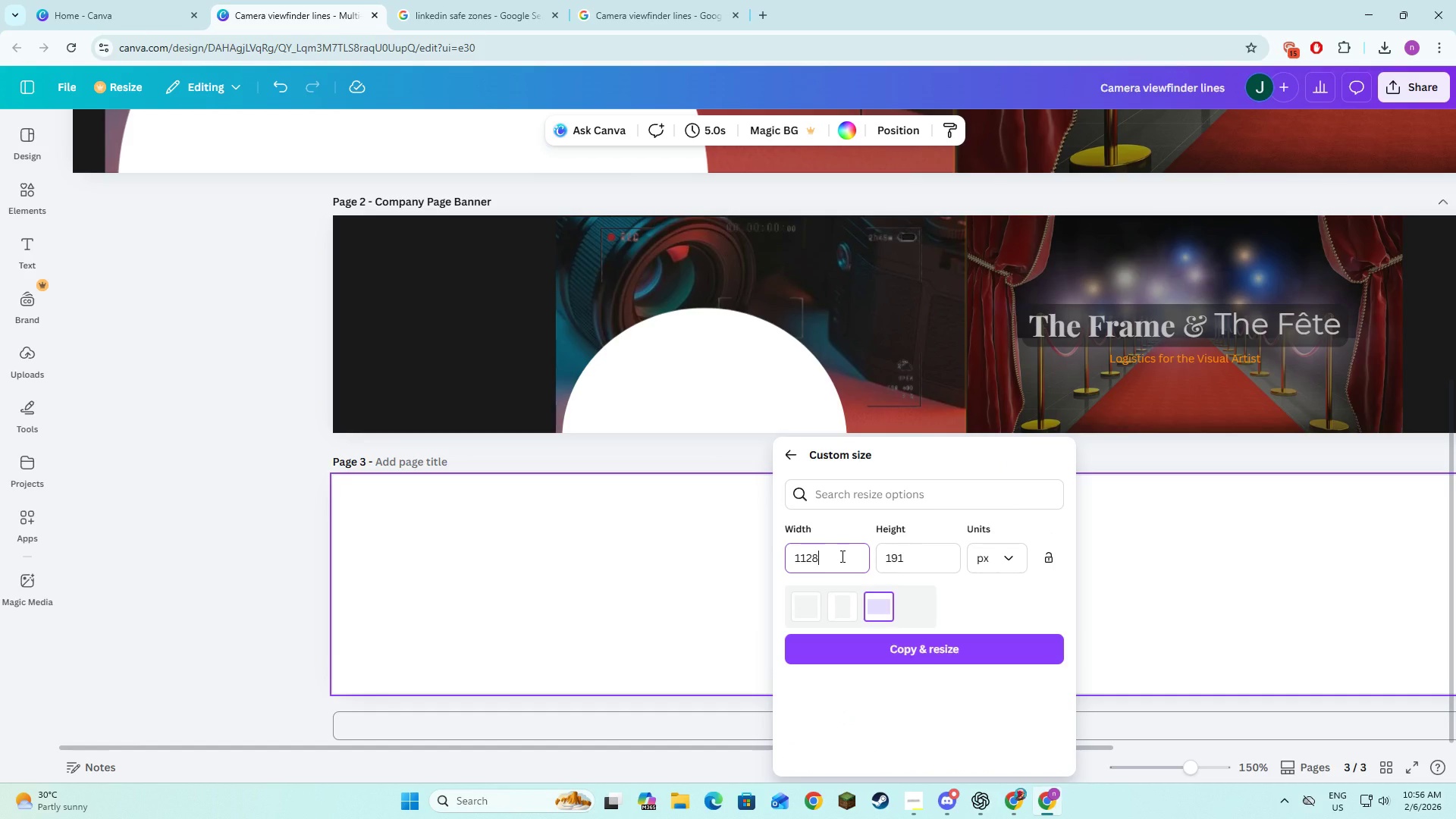 
key(Alt+AltLeft)
 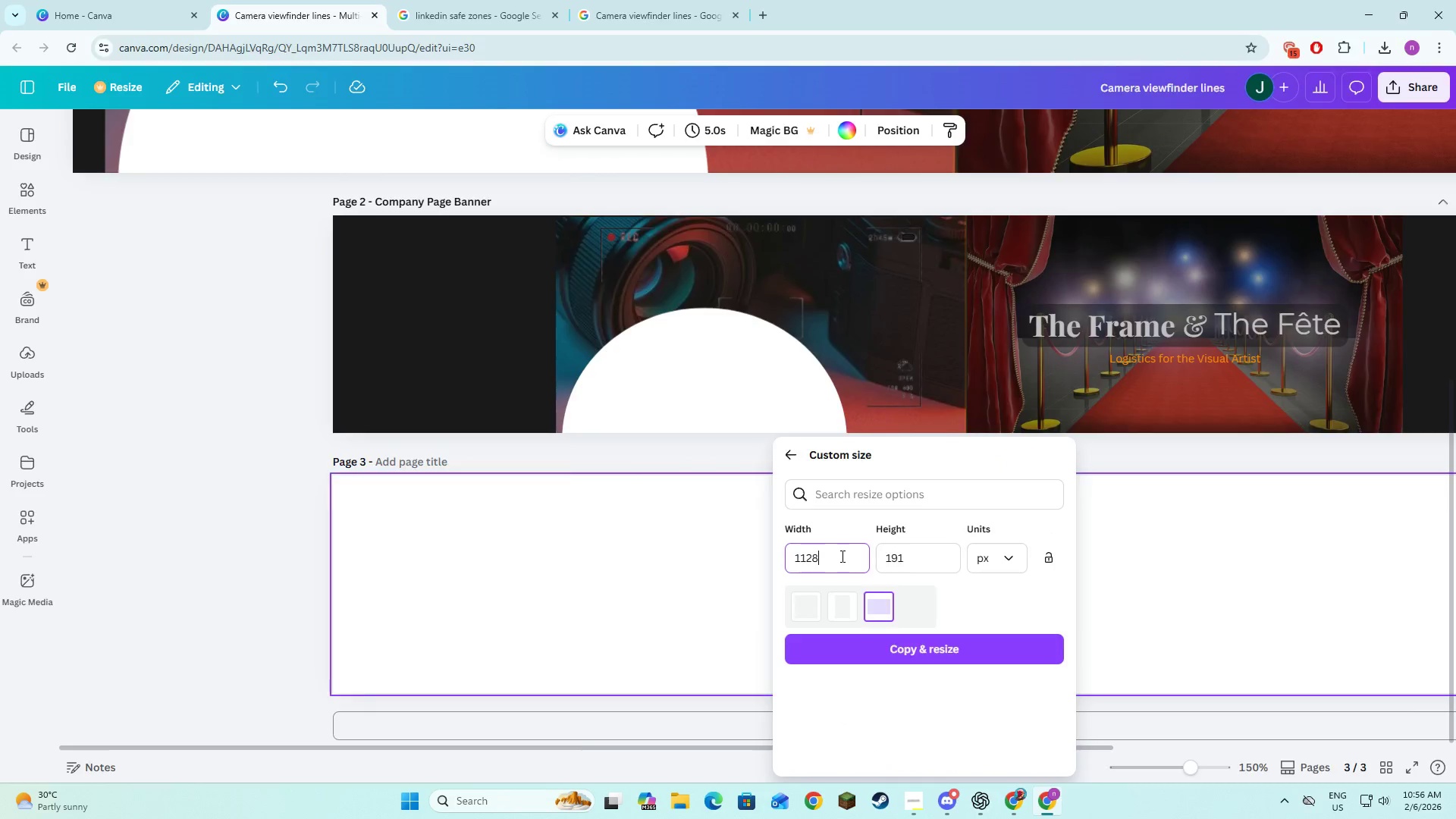 
key(Alt+Tab)
 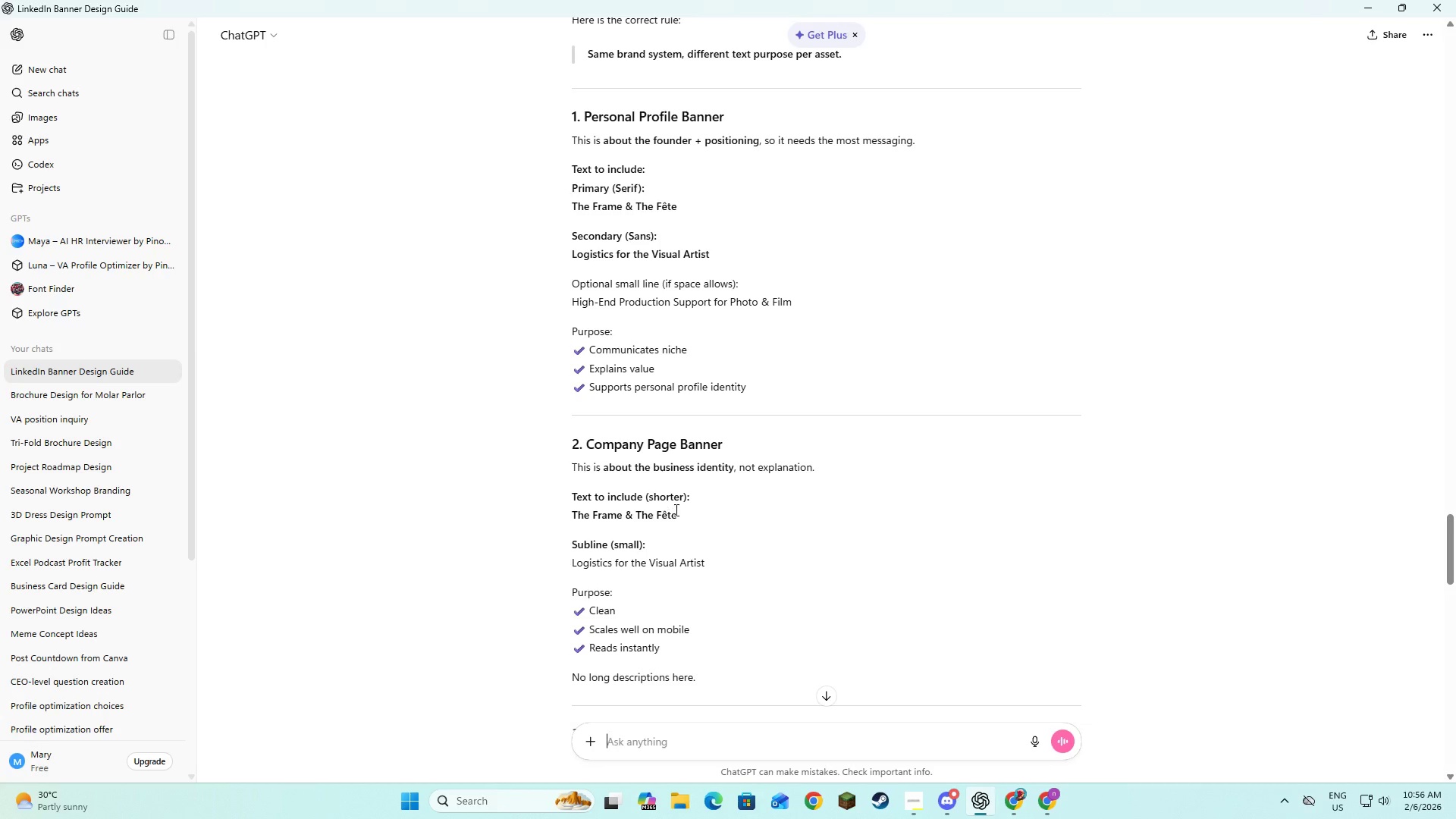 
scroll: coordinate [675, 510], scroll_direction: up, amount: 3.0
 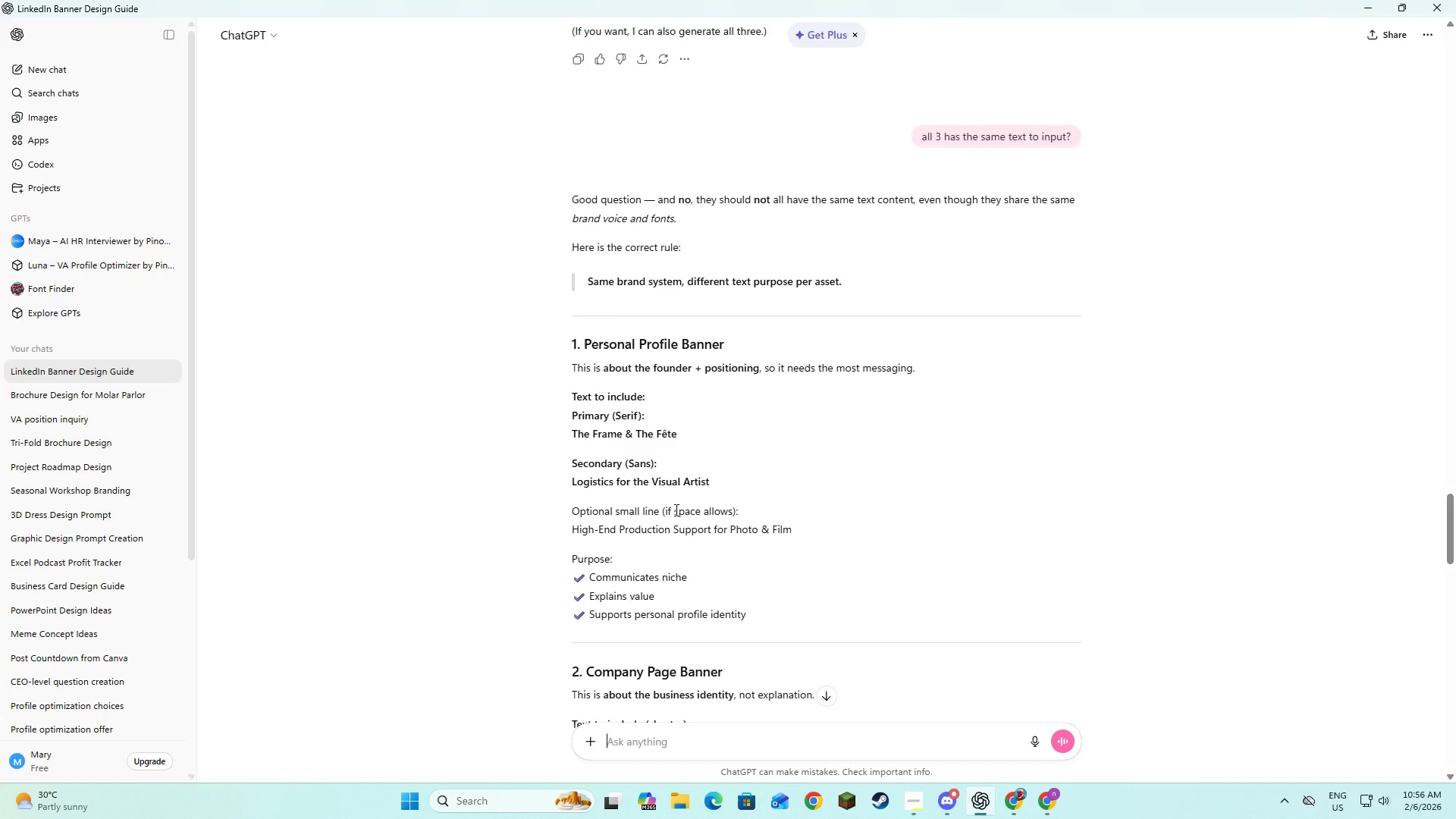 
scroll: coordinate [676, 510], scroll_direction: none, amount: 0.0
 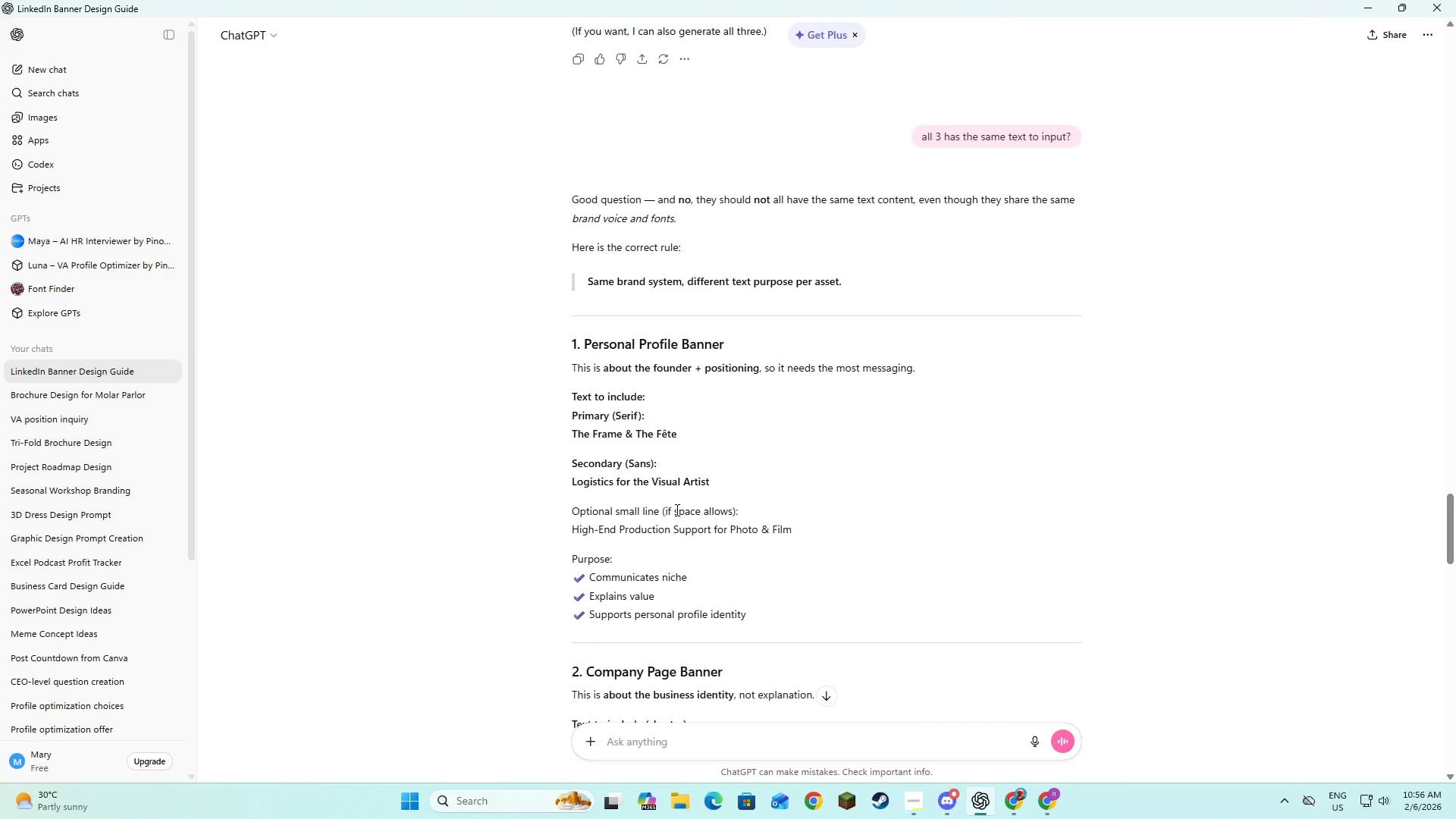 
scroll: coordinate [676, 510], scroll_direction: down, amount: 9.0
 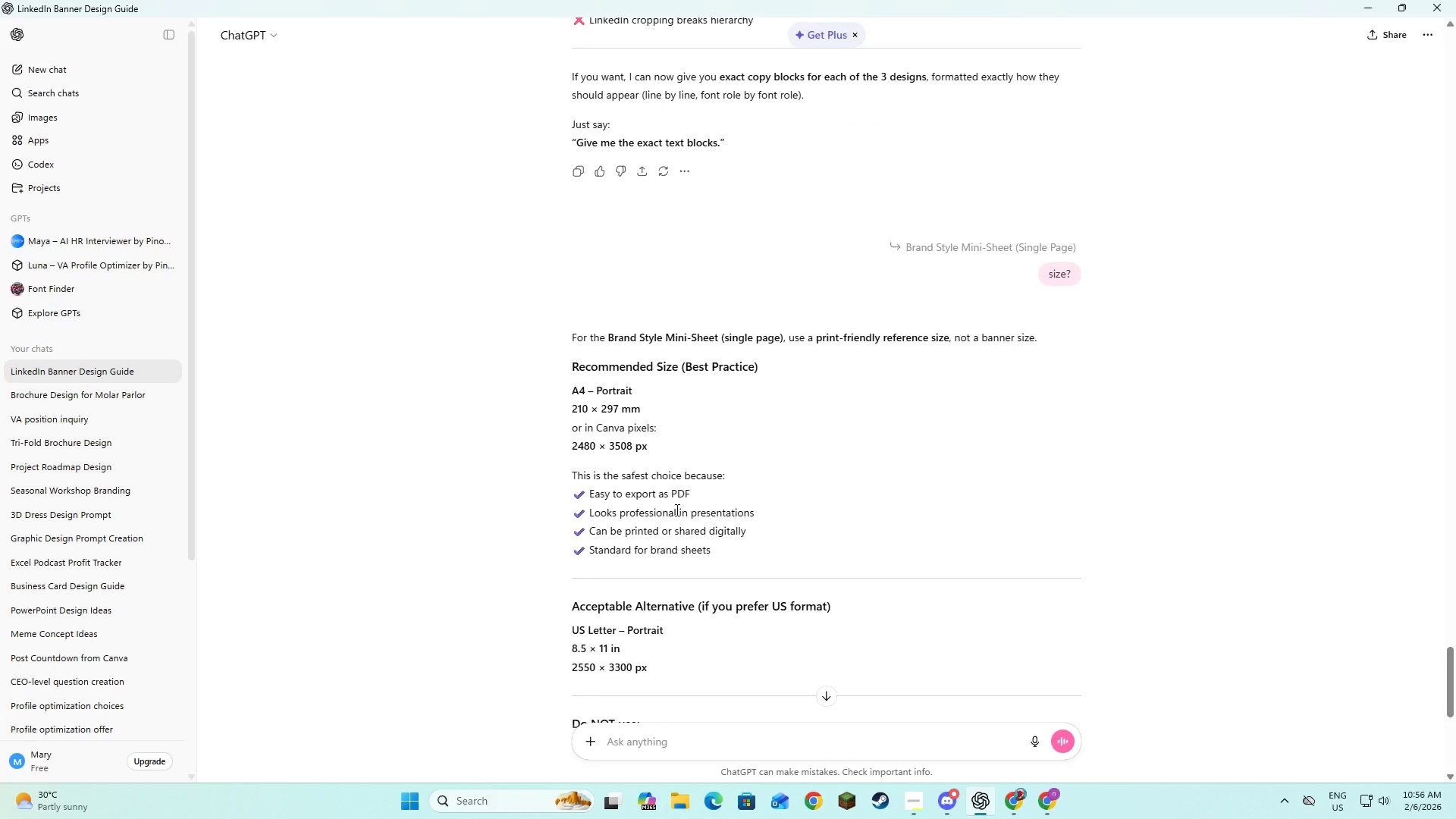 
key(Alt+AltLeft)
 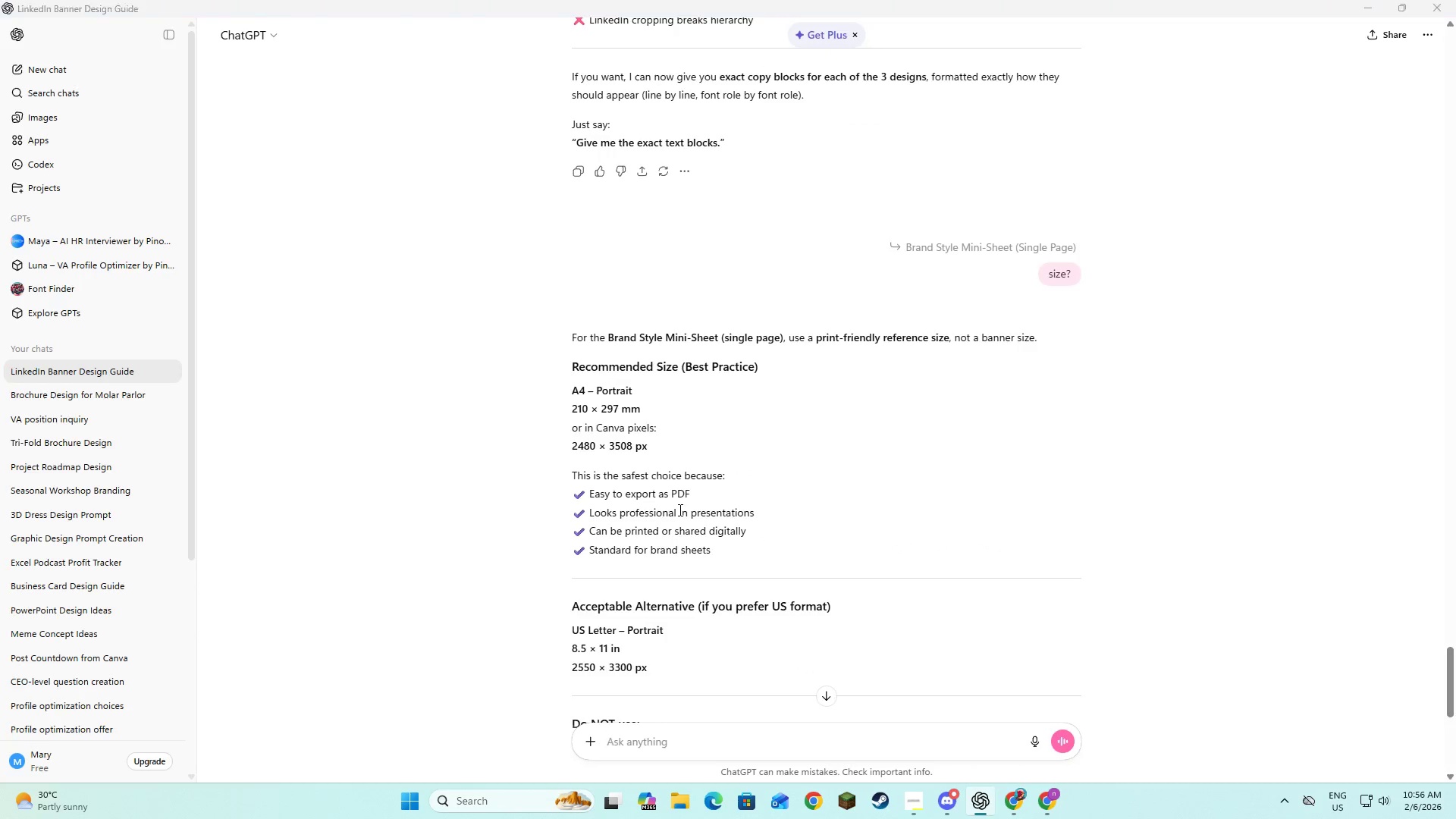 
key(Alt+Tab)
 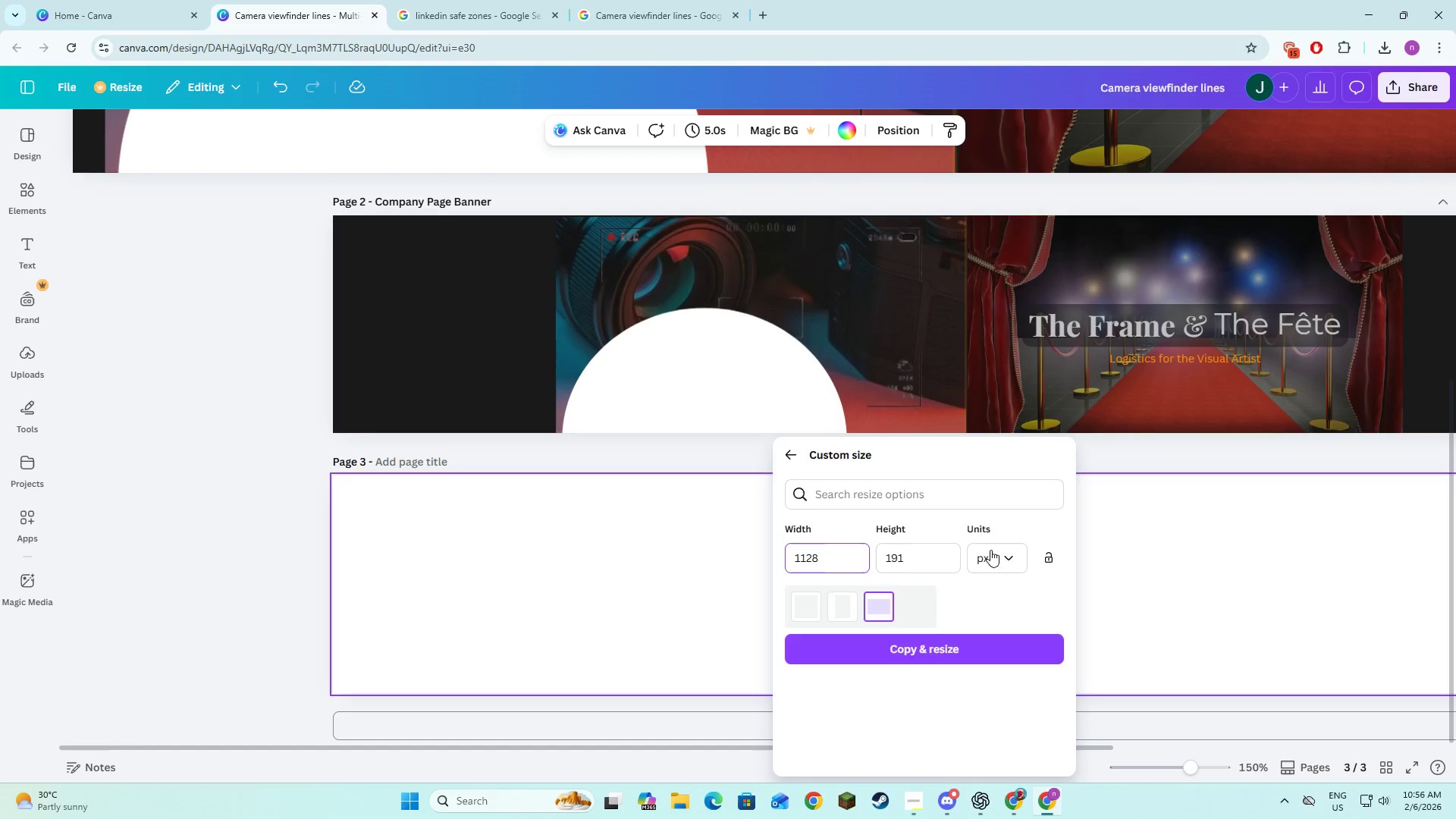 
left_click([999, 554])
 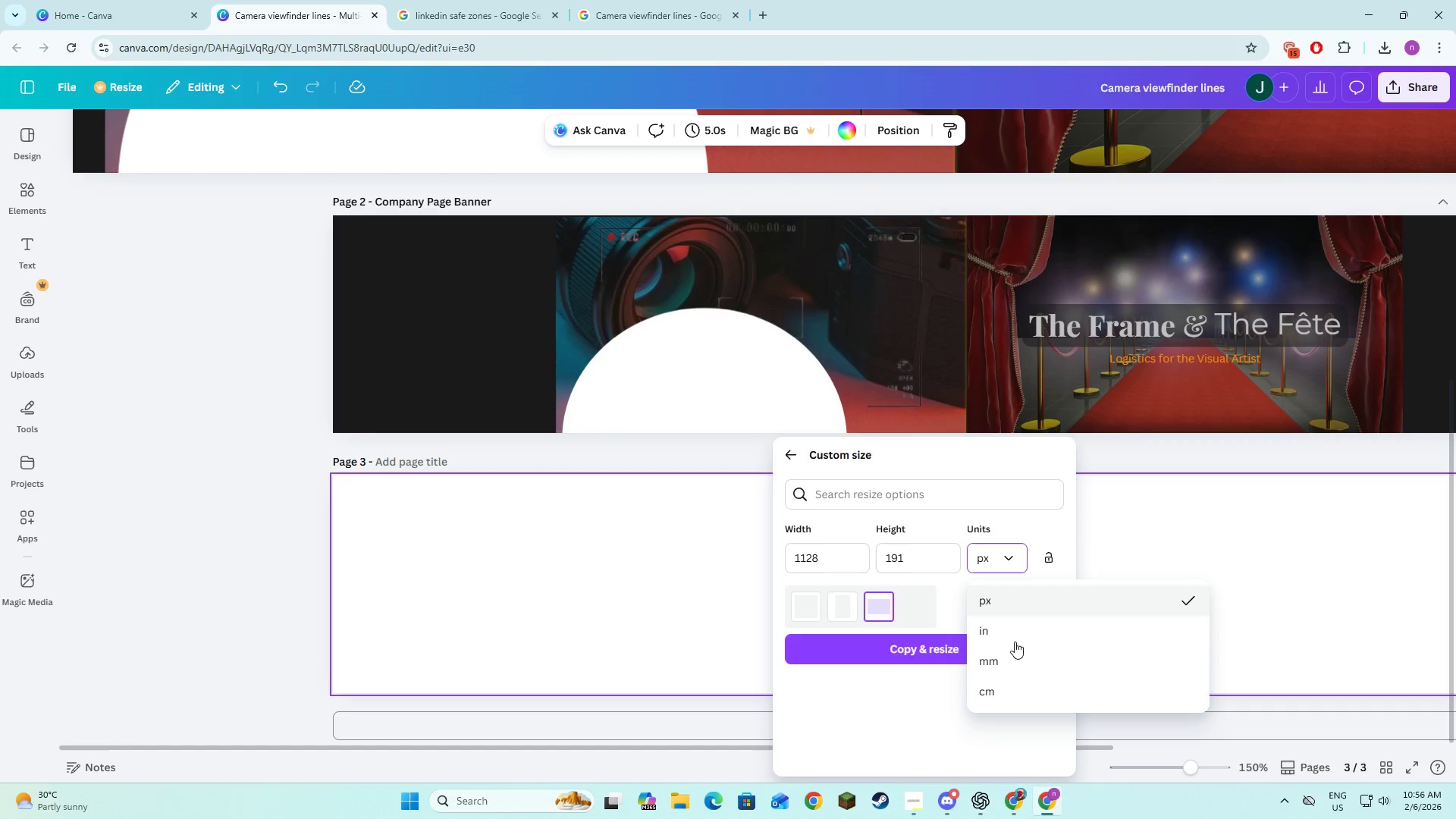 
left_click([1021, 658])
 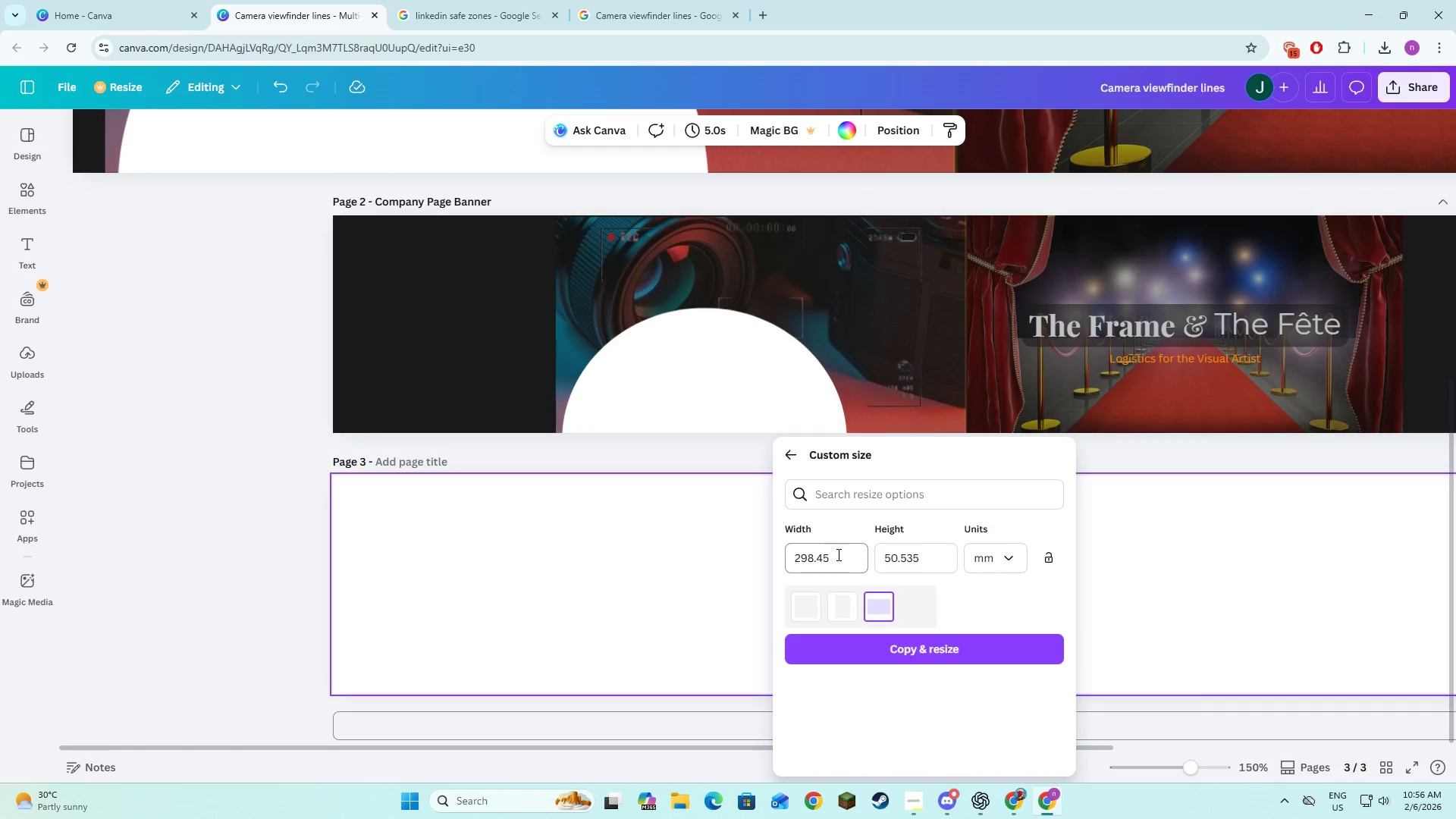 
left_click([835, 556])
 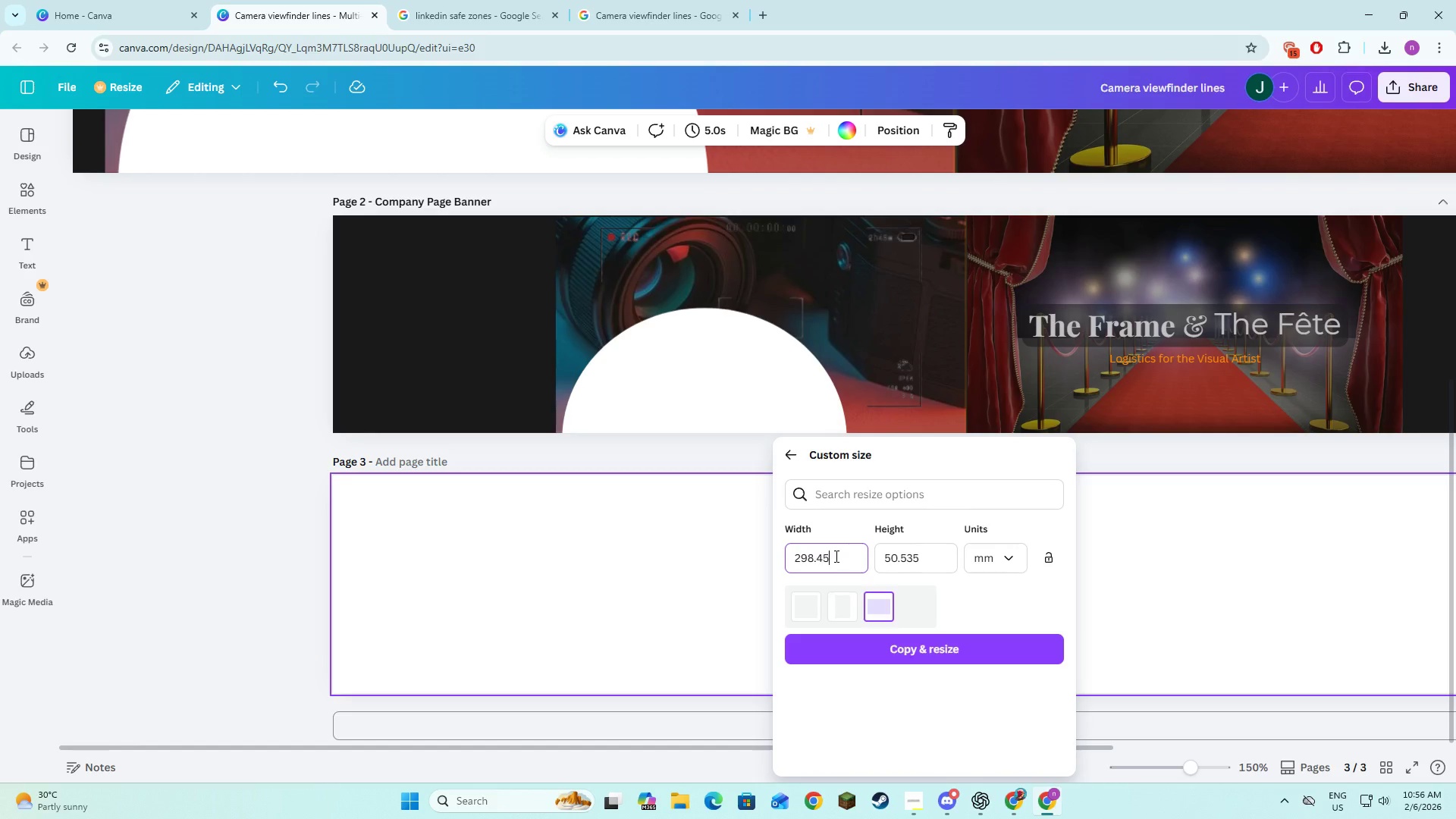 
left_click_drag(start_coordinate=[835, 556], to_coordinate=[787, 560])
 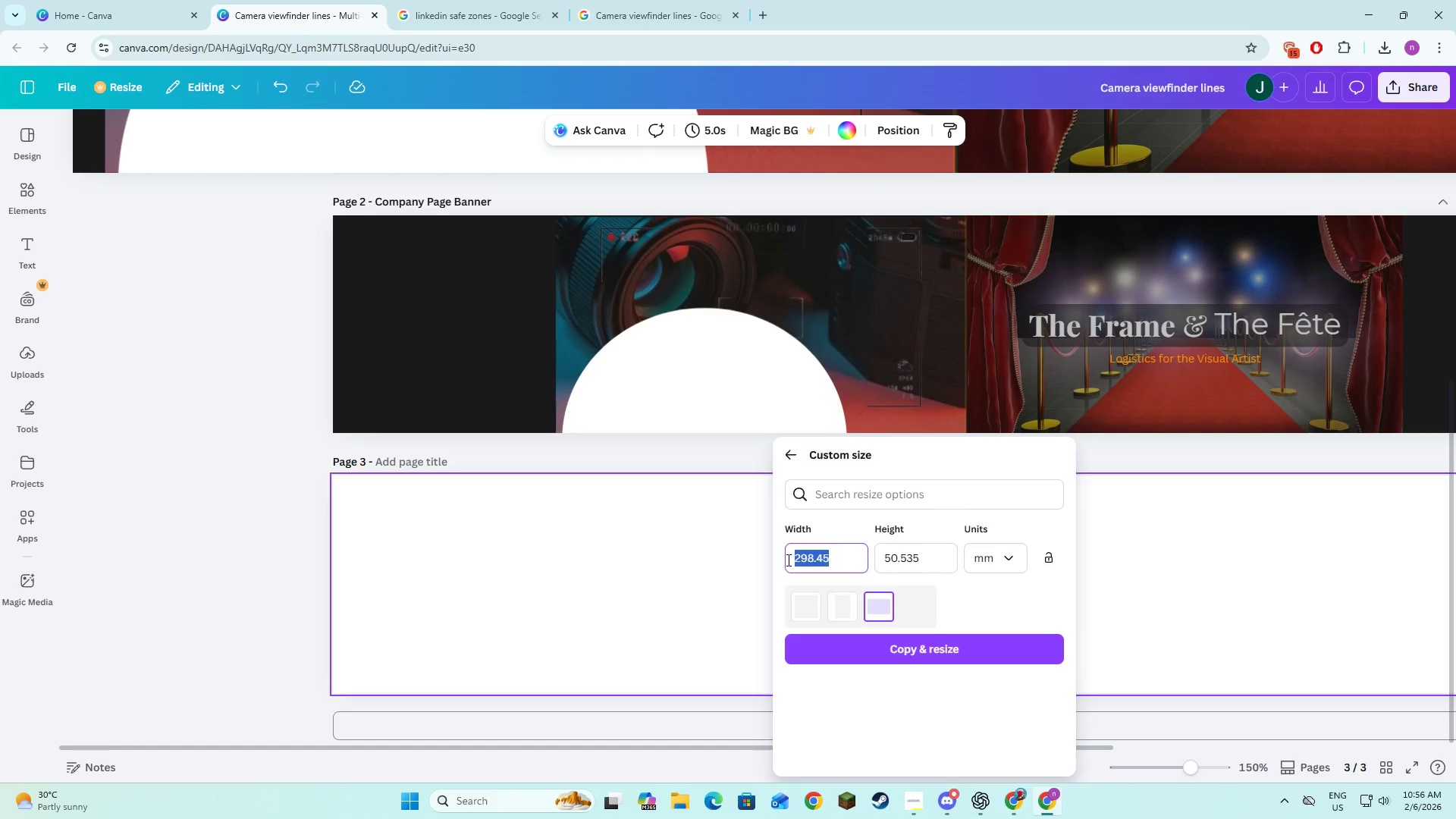 
key(Alt+AltLeft)
 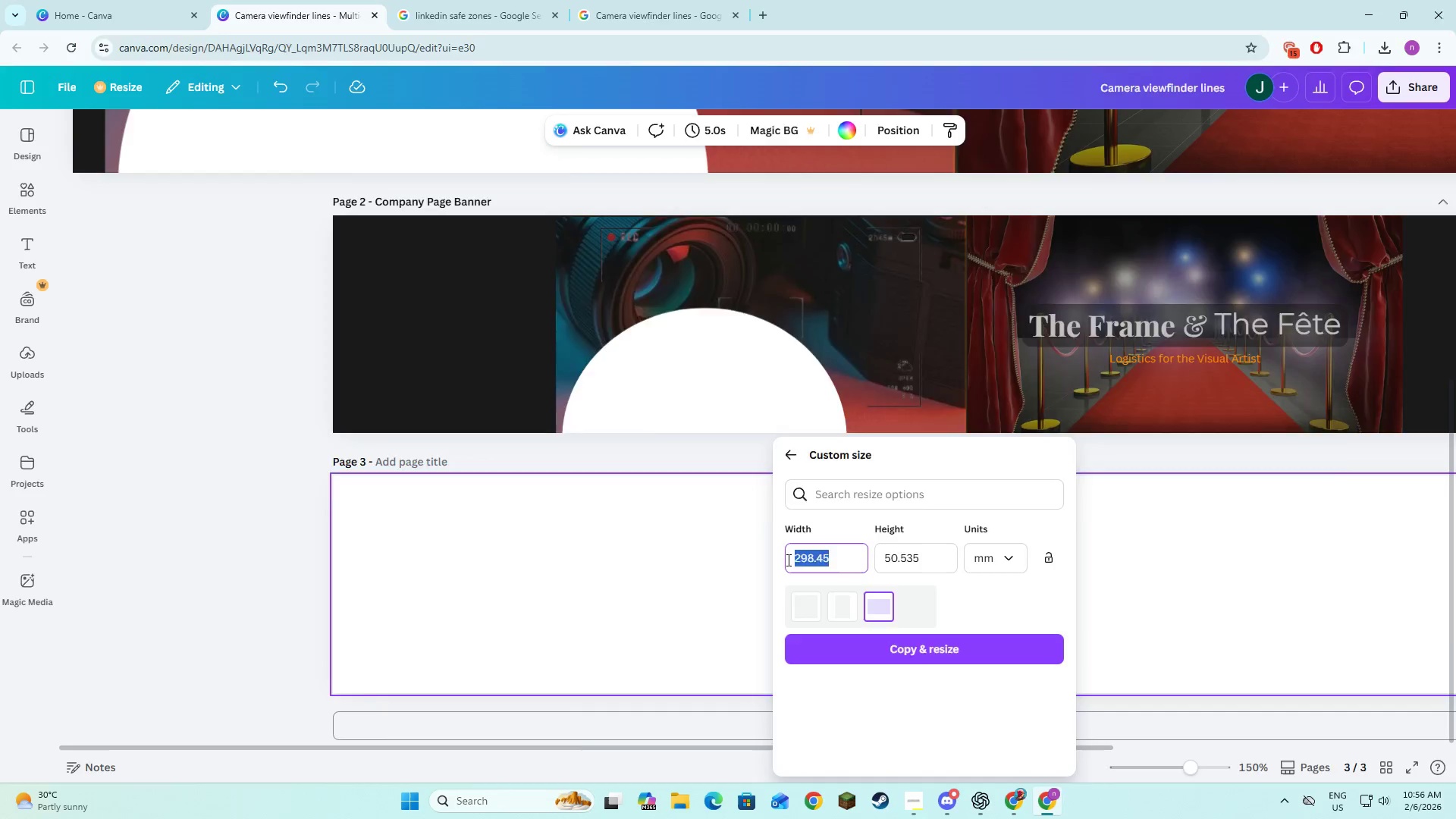 
key(Alt+Tab)
 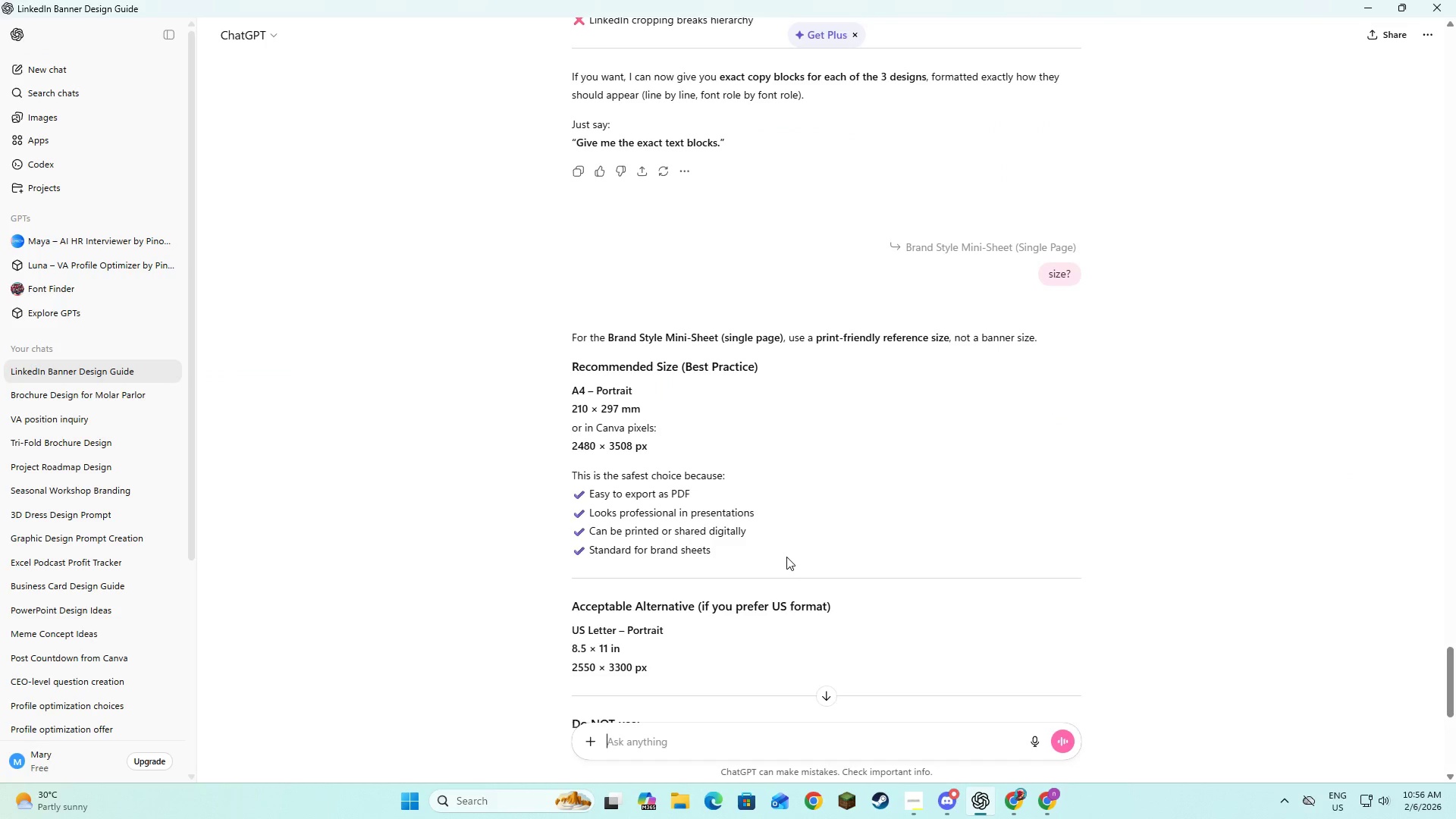 
key(Alt+AltLeft)
 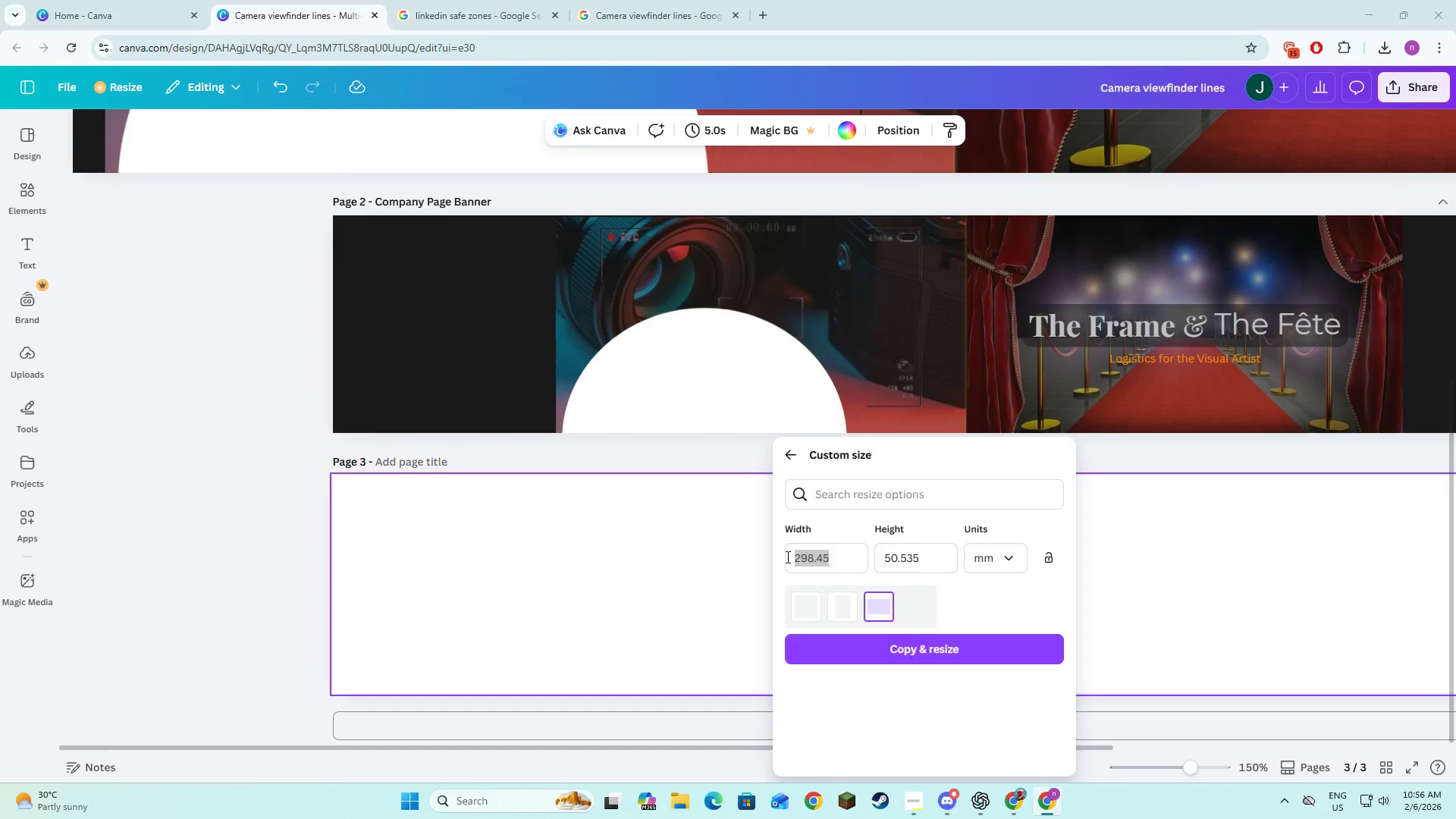 
key(Tab)
type(2480)
 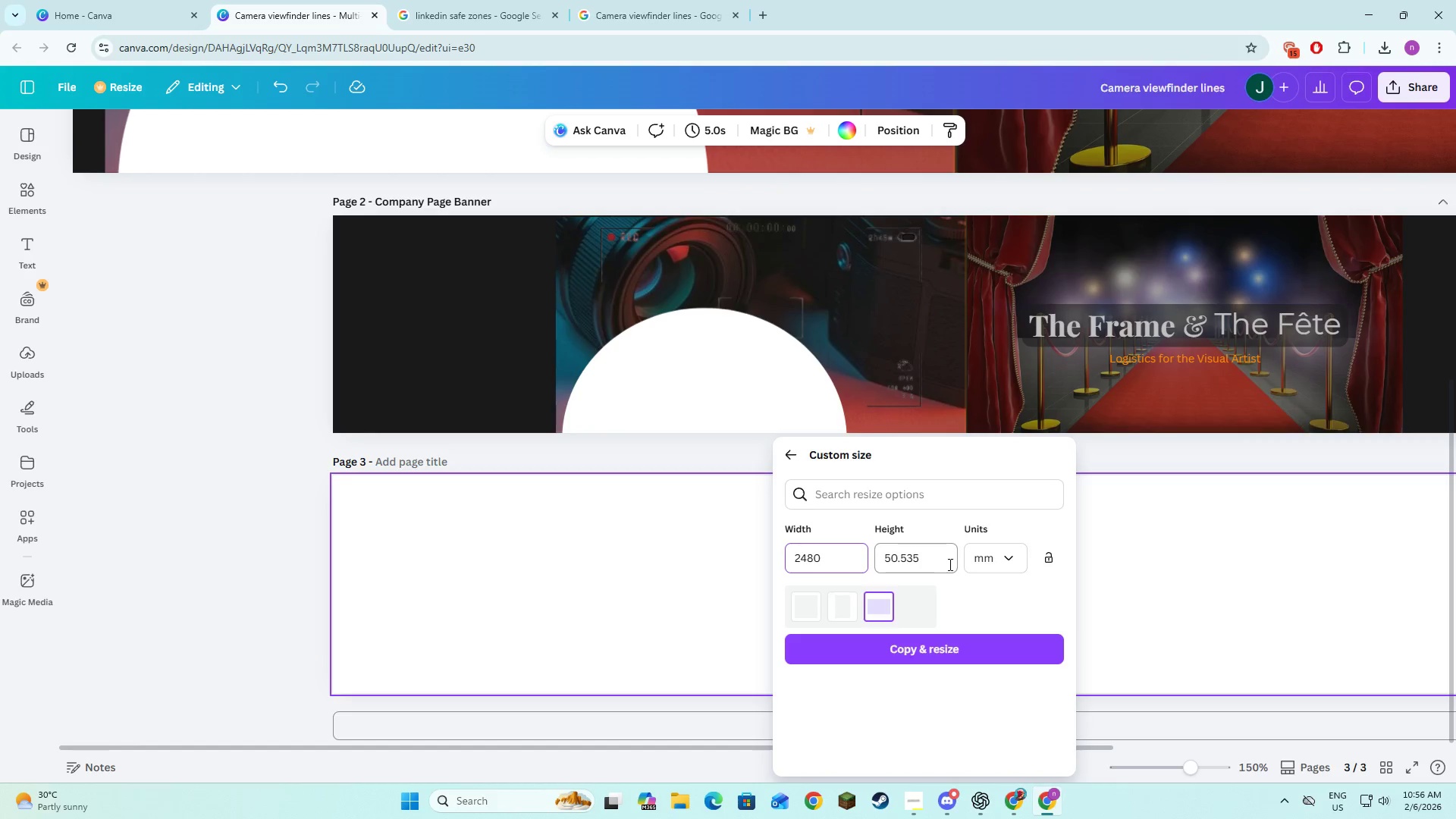 
left_click([949, 564])
 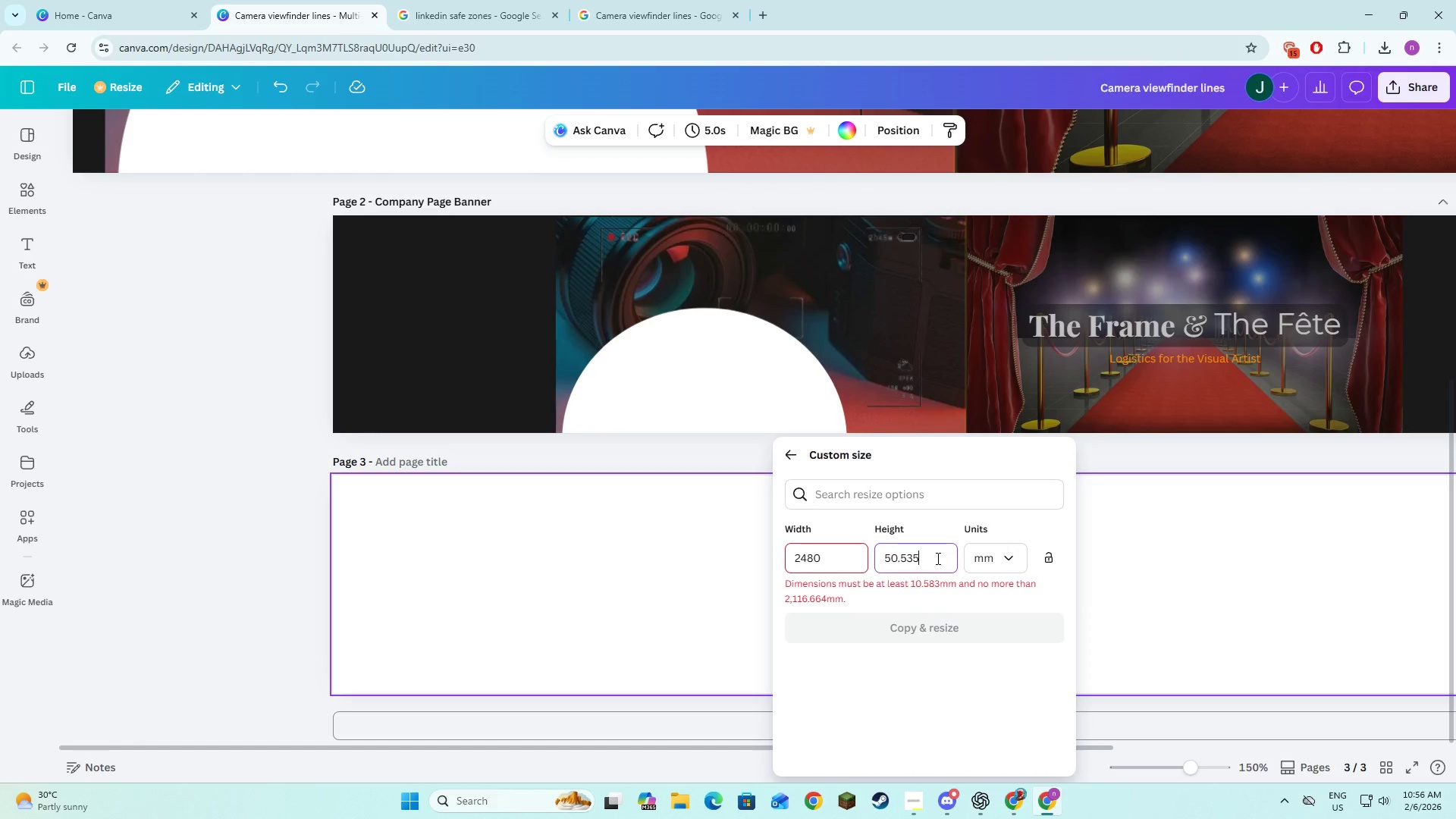 
left_click_drag(start_coordinate=[937, 558], to_coordinate=[876, 561])
 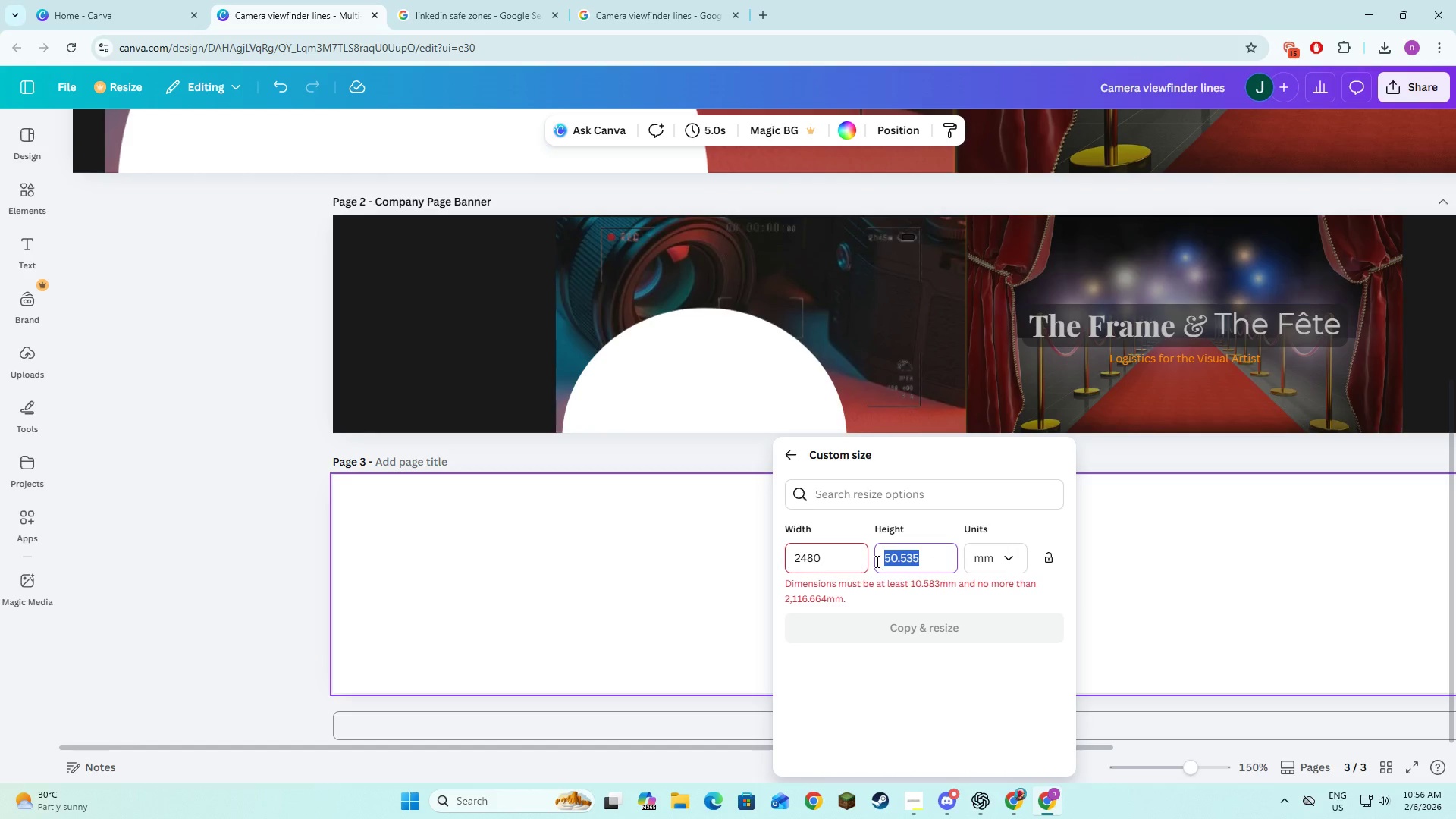 
key(Alt+AltLeft)
 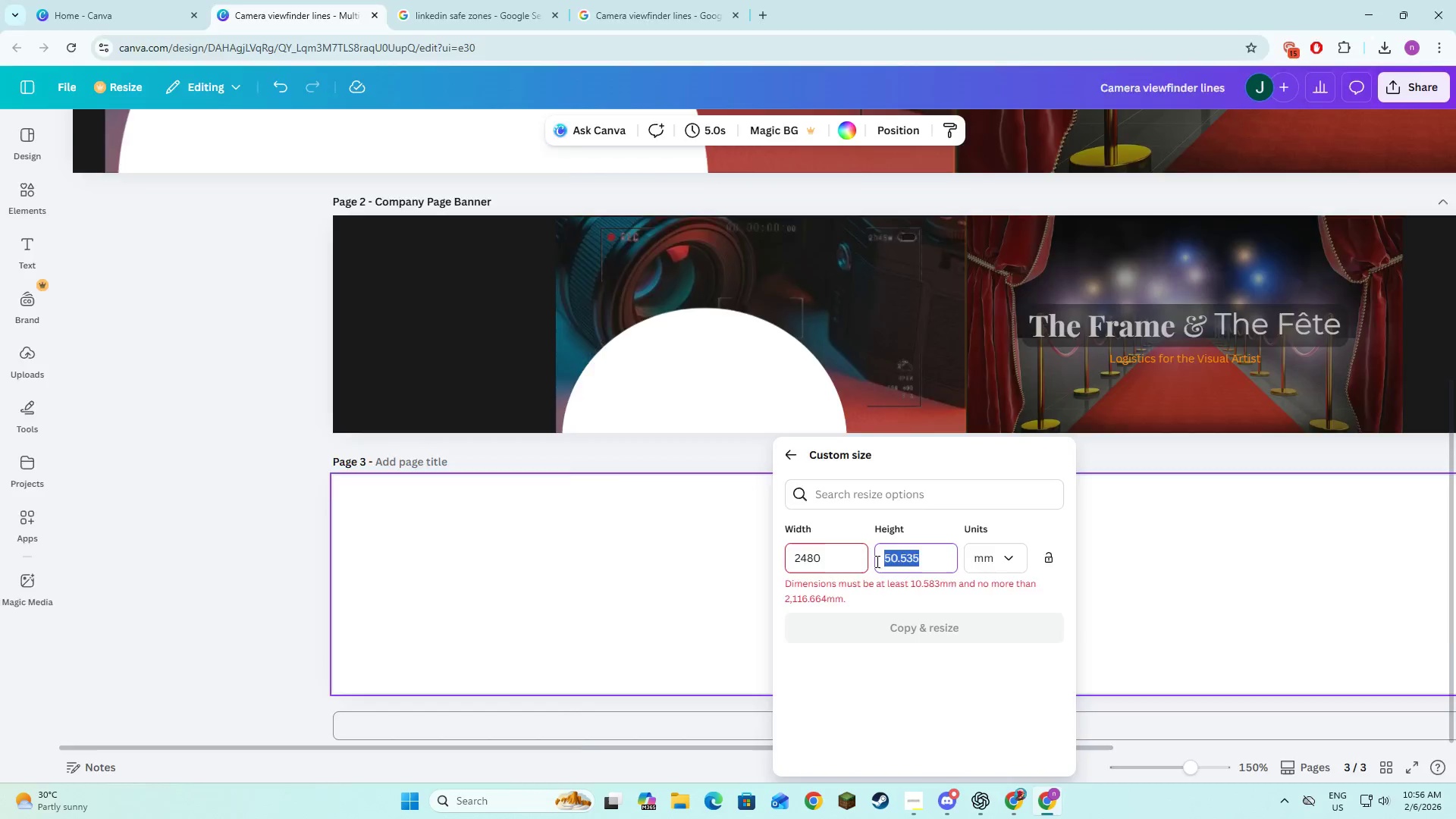 
key(Alt+Tab)
 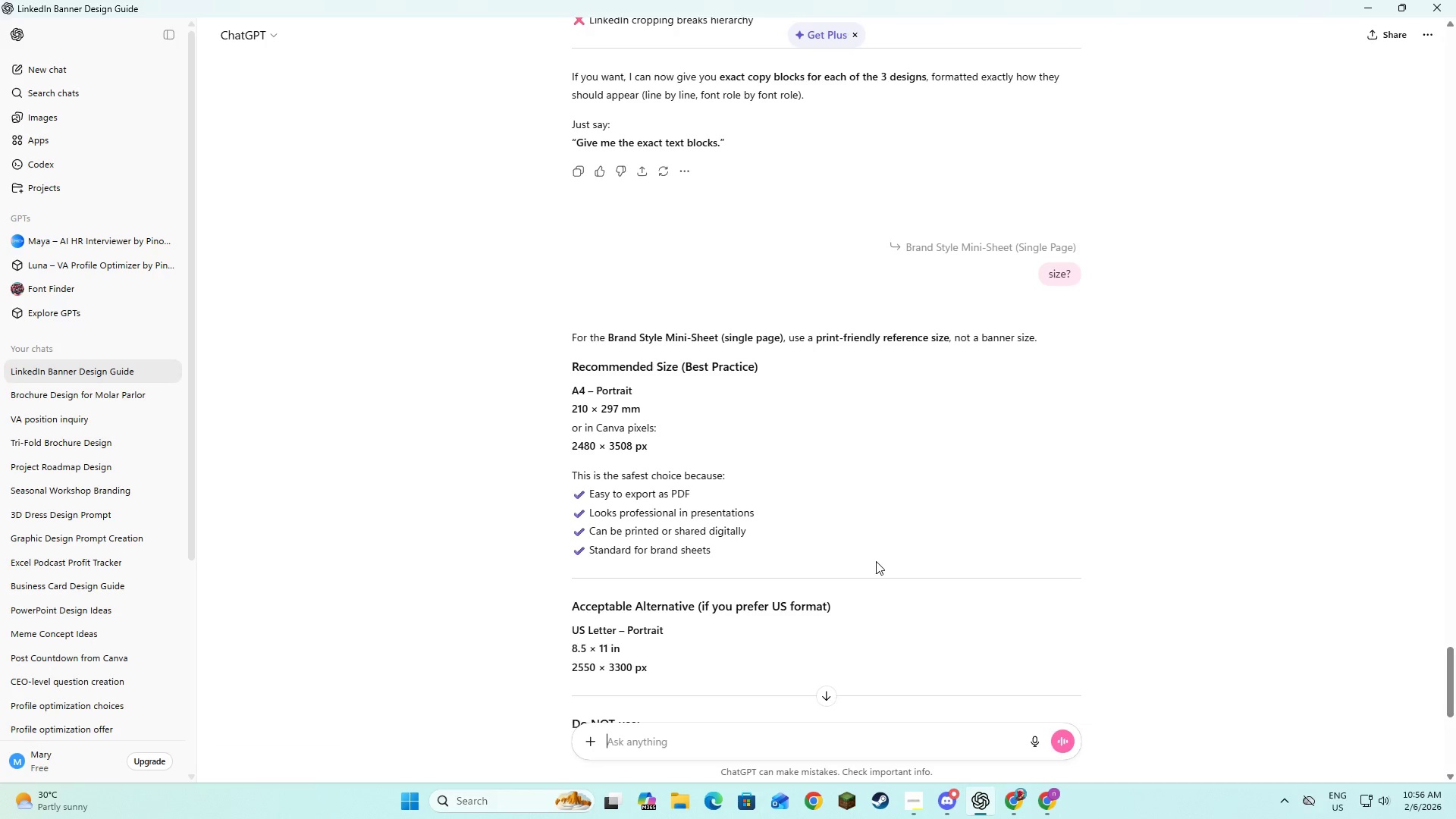 
key(Alt+AltLeft)
 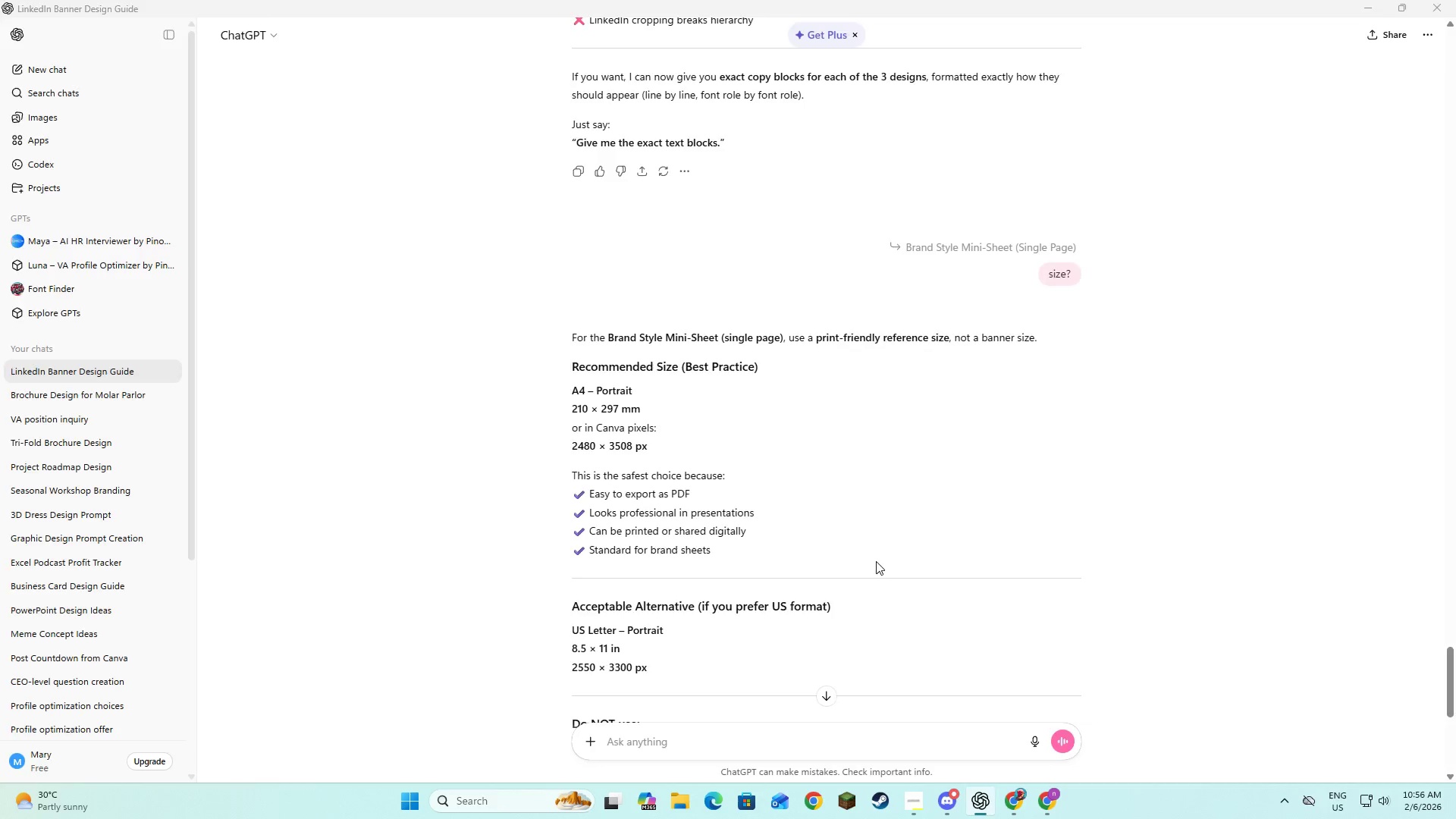 
key(Tab)
type(3506)
 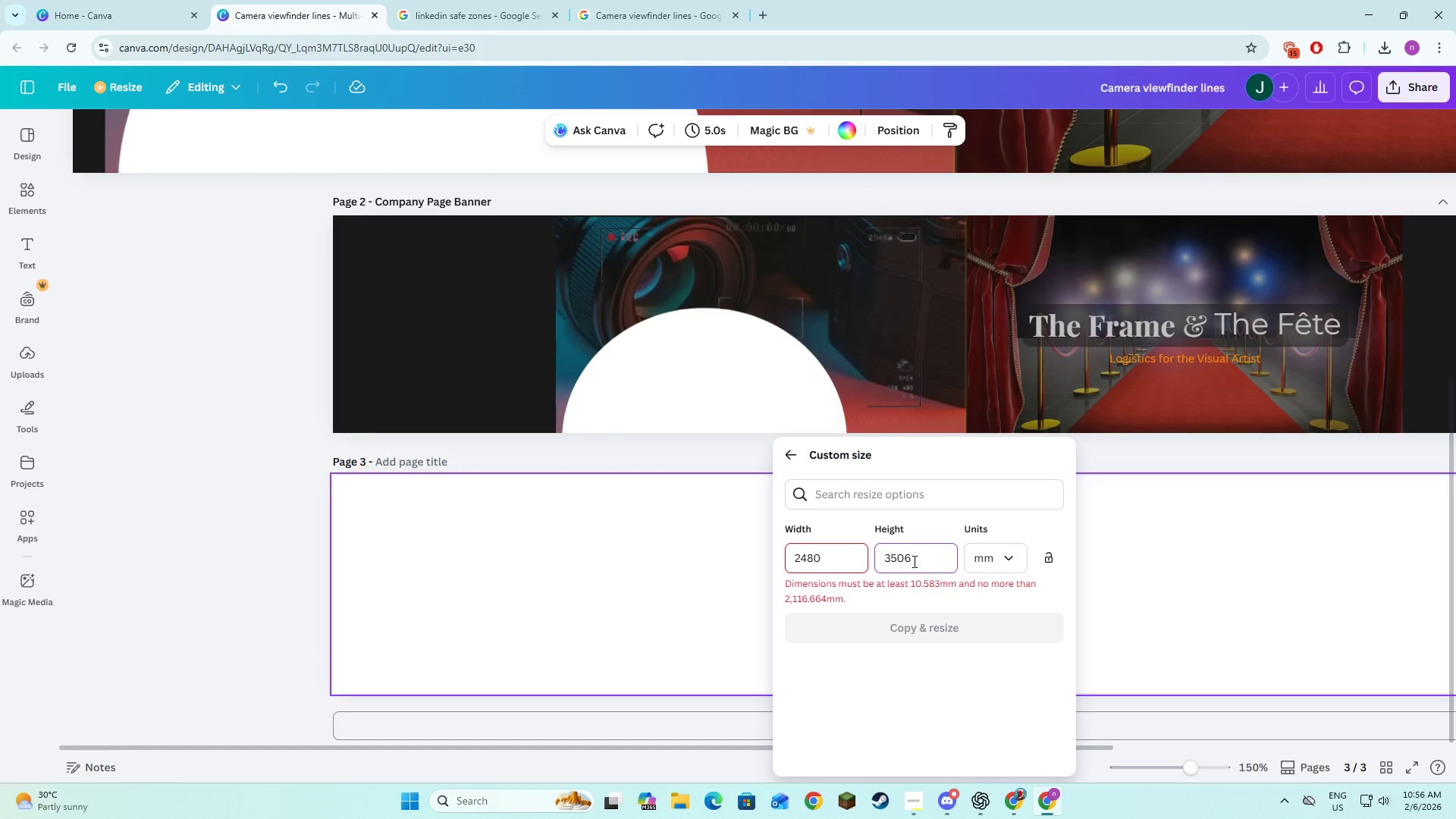 
key(Alt+AltLeft)
 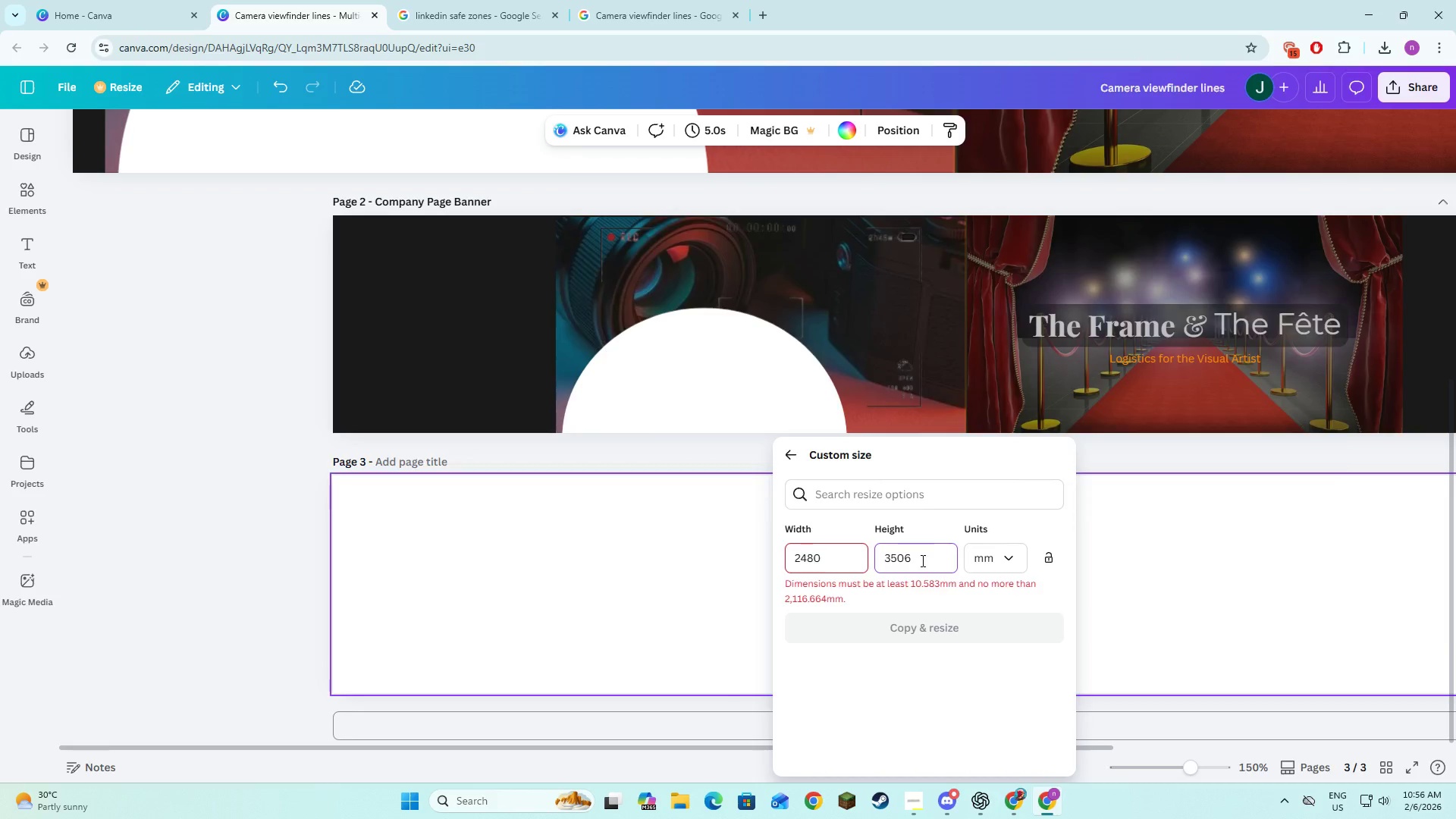 
key(Alt+Tab)
 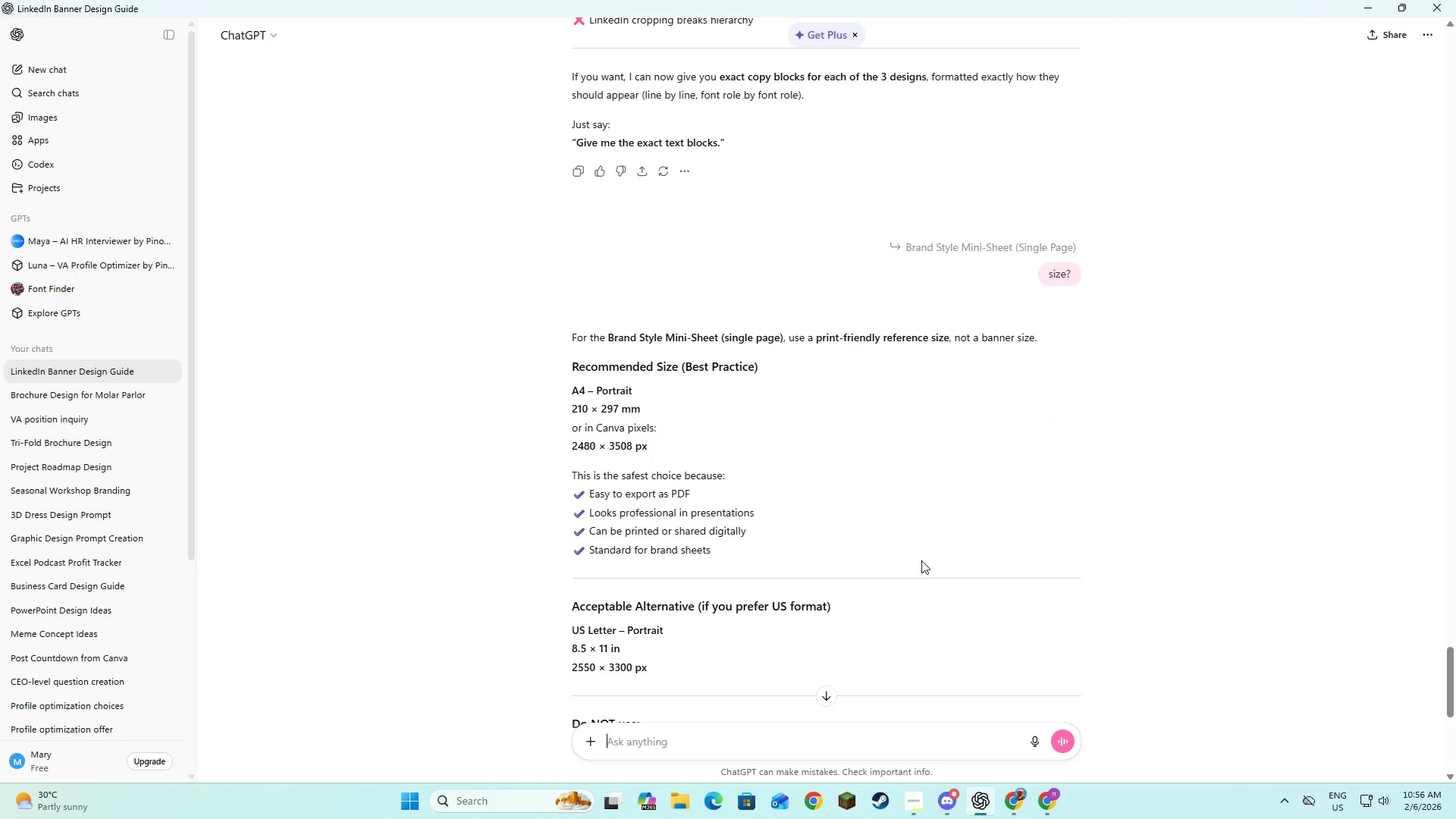 
key(Tab)
 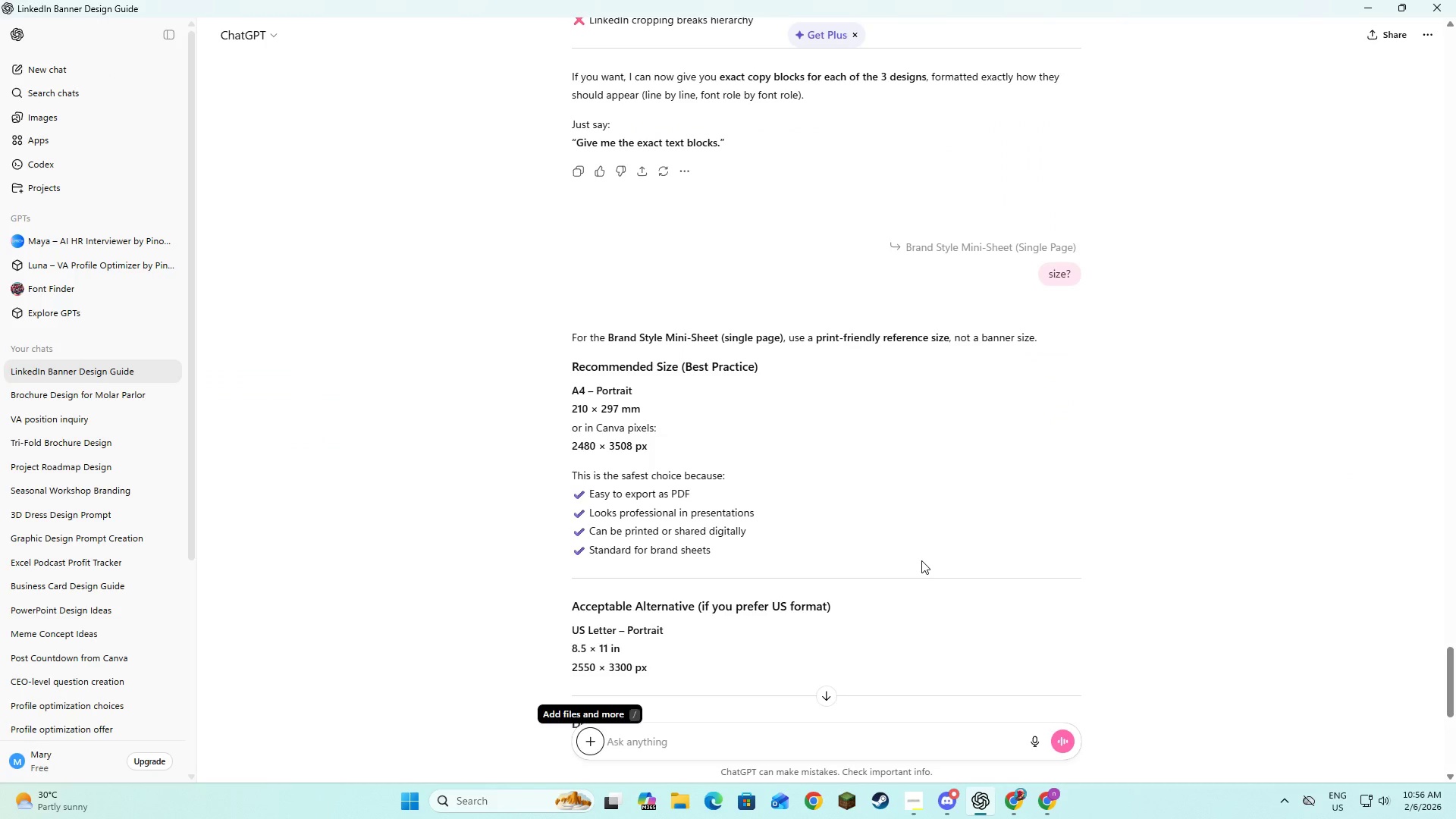 
key(Alt+AltLeft)
 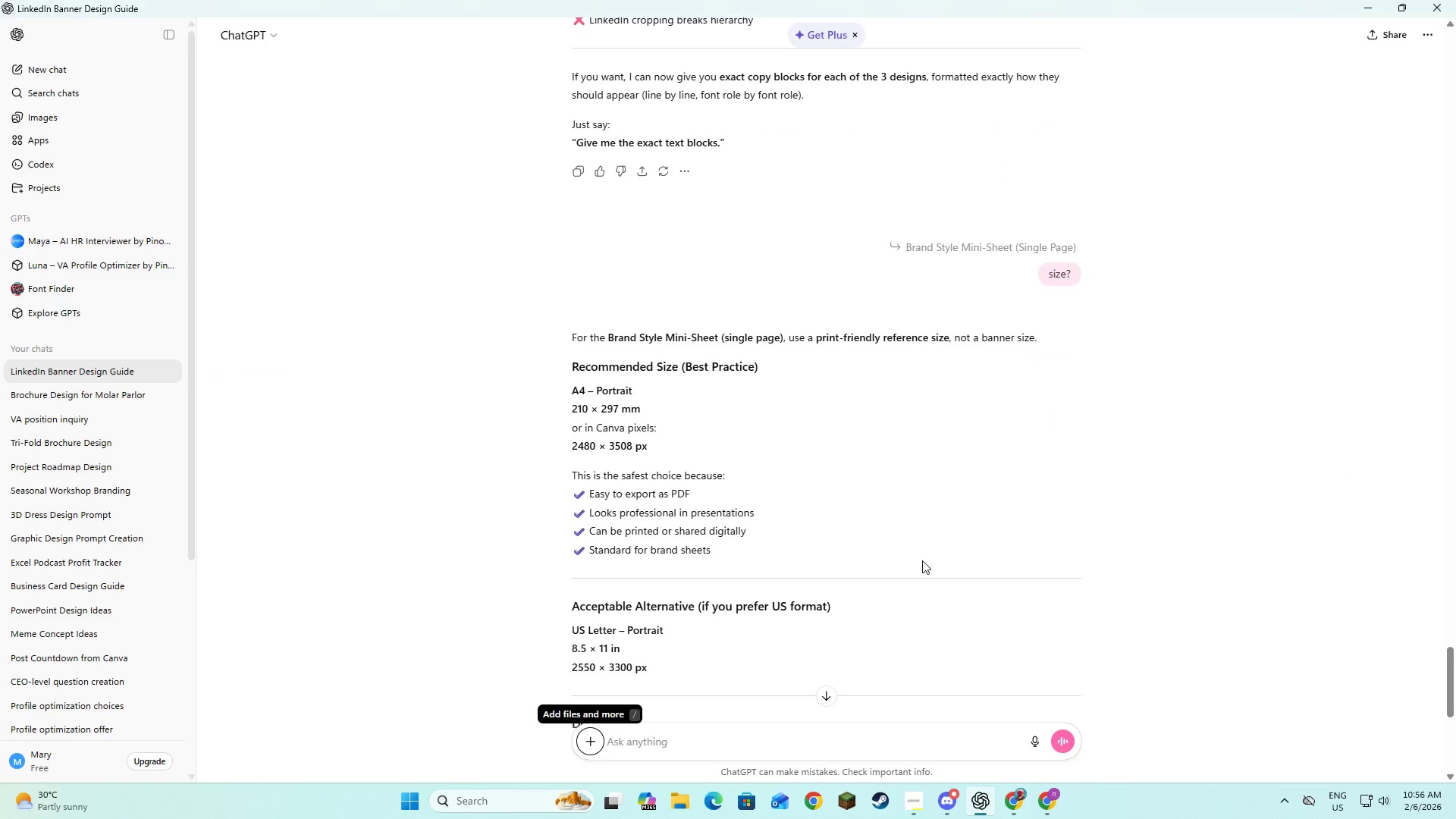 
key(Alt+AltLeft)
 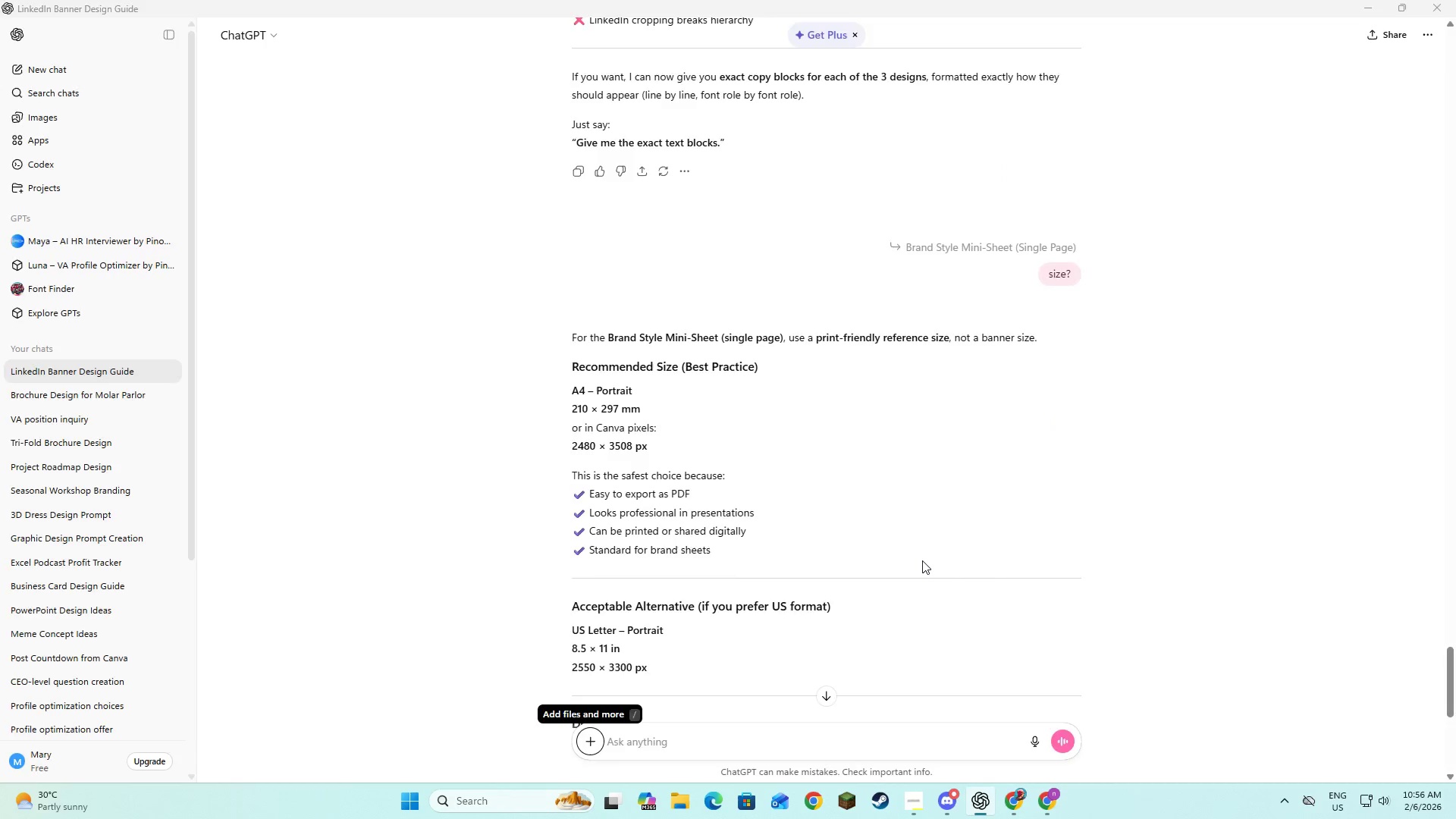 
key(Alt+Tab)
 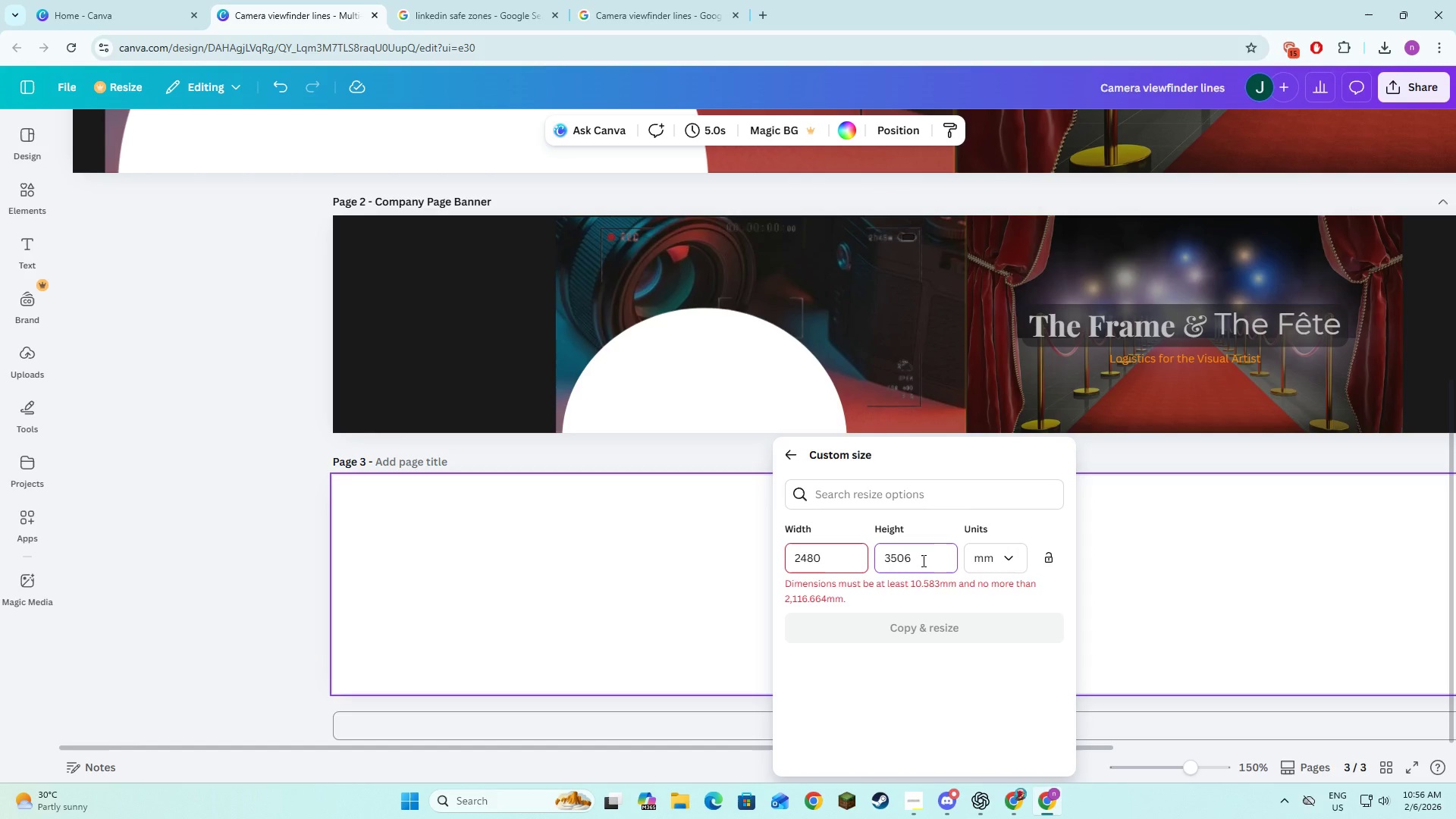 
key(Backspace)
 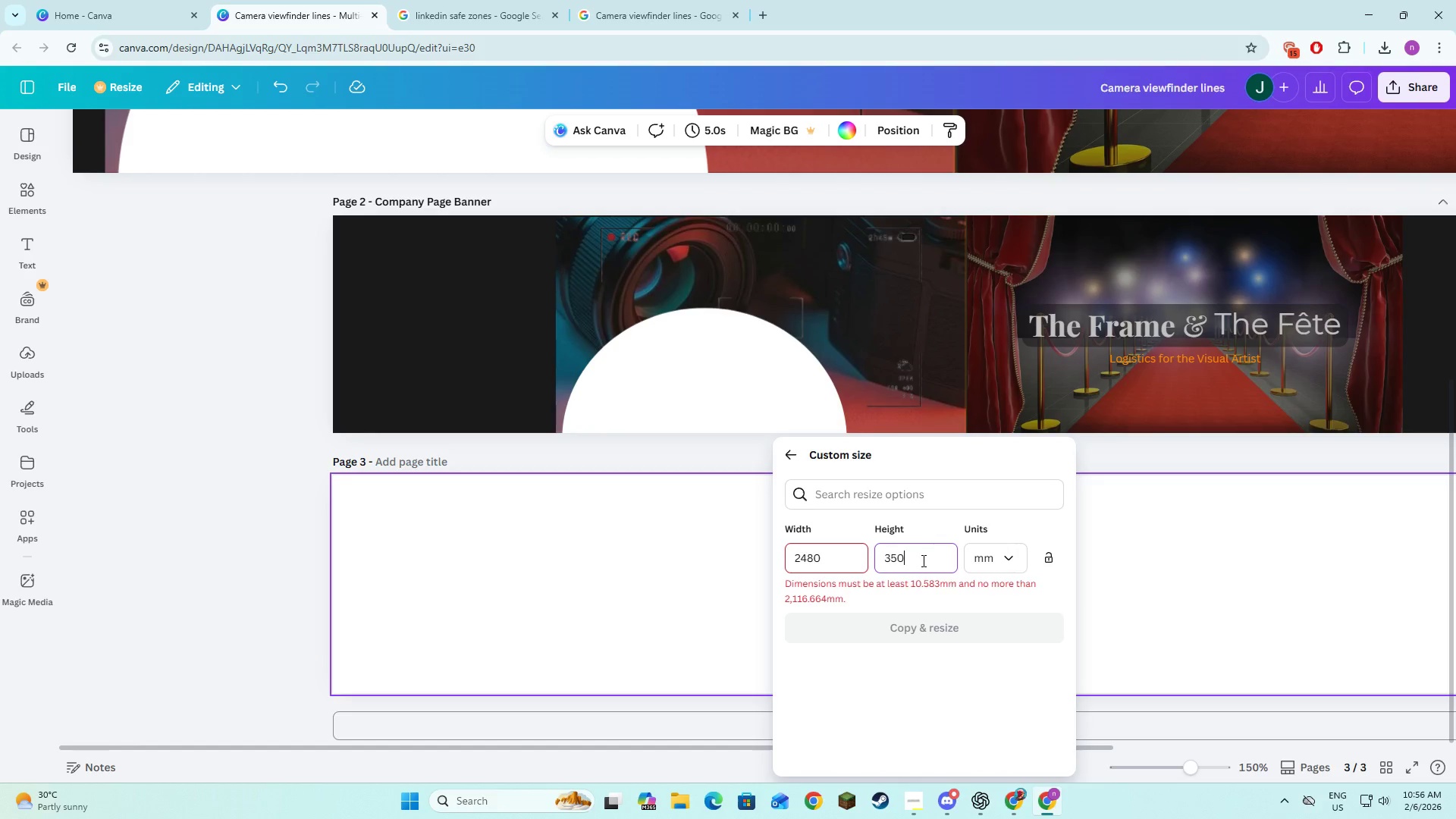 
key(8)
 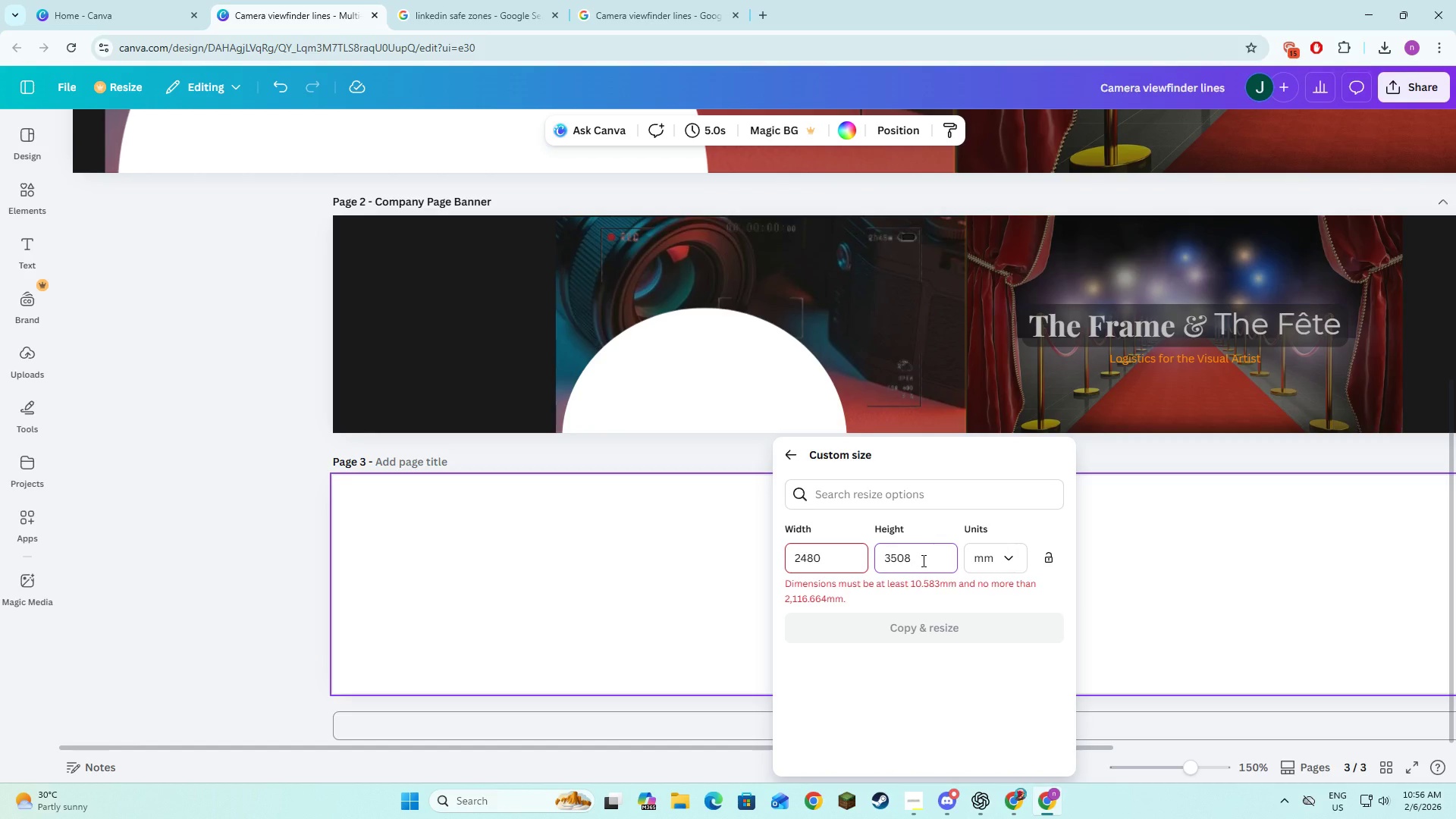 
key(Alt+AltLeft)
 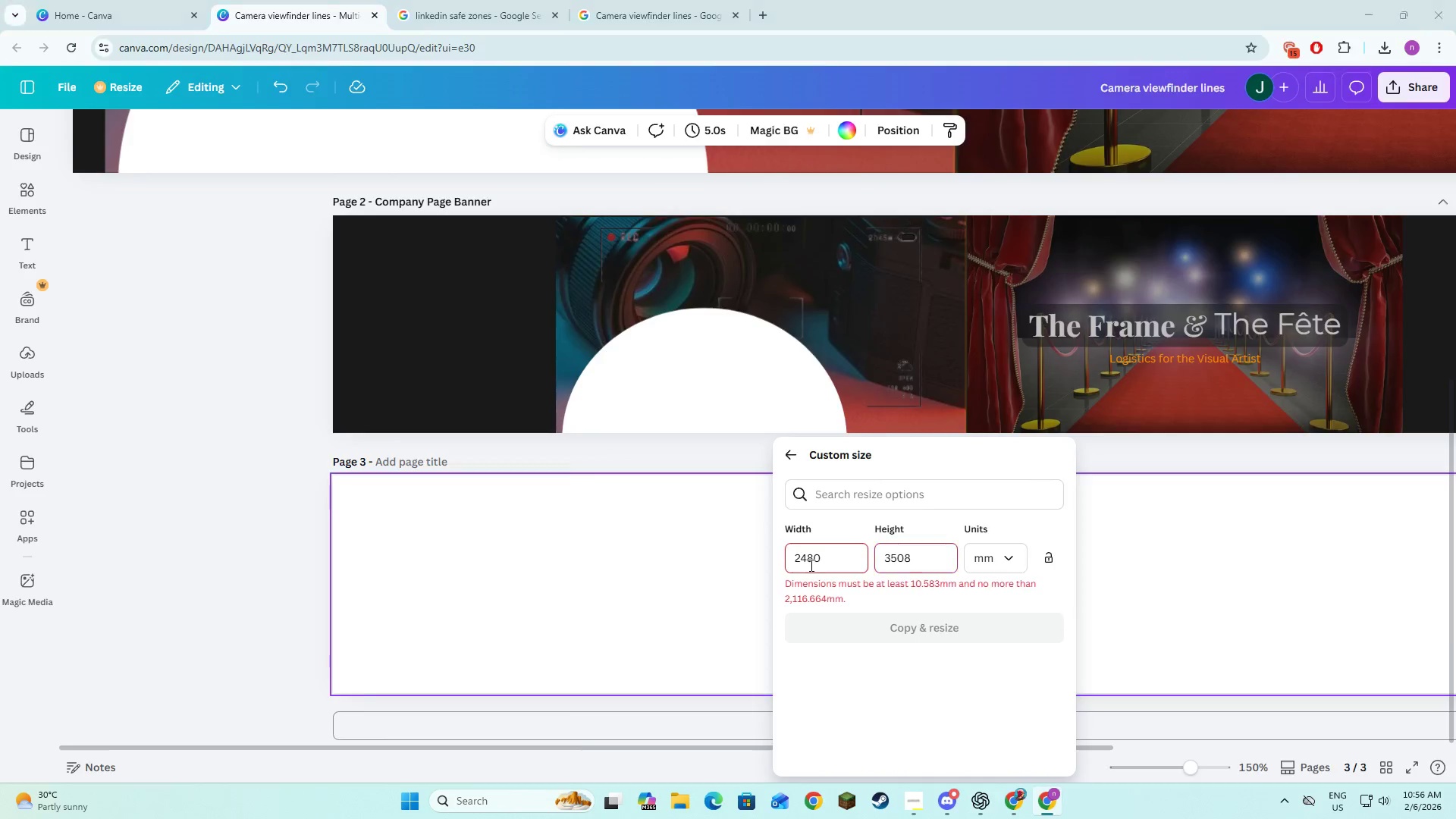 
key(Alt+Tab)
 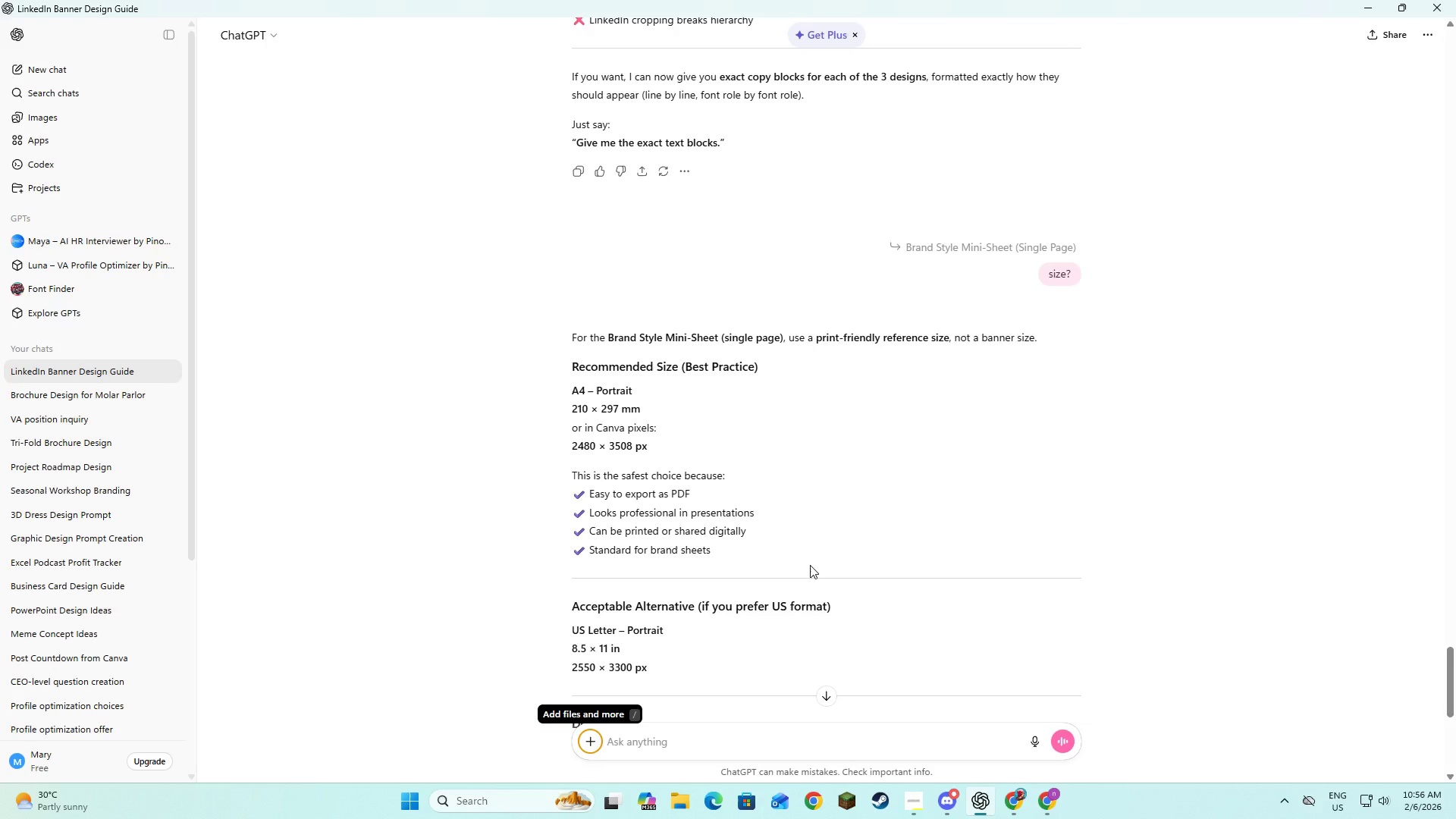 
key(Alt+AltLeft)
 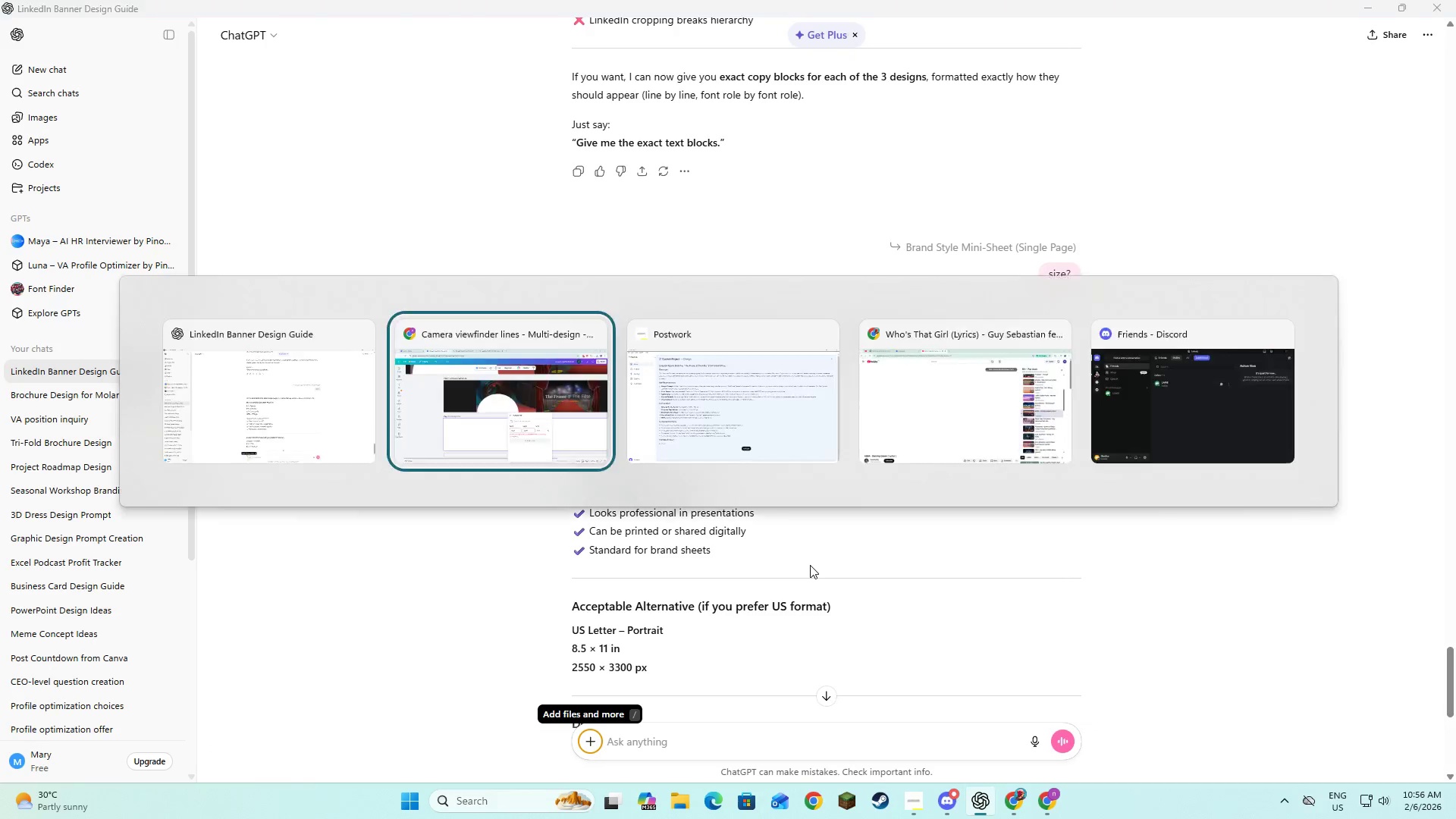 
key(Alt+Tab)
 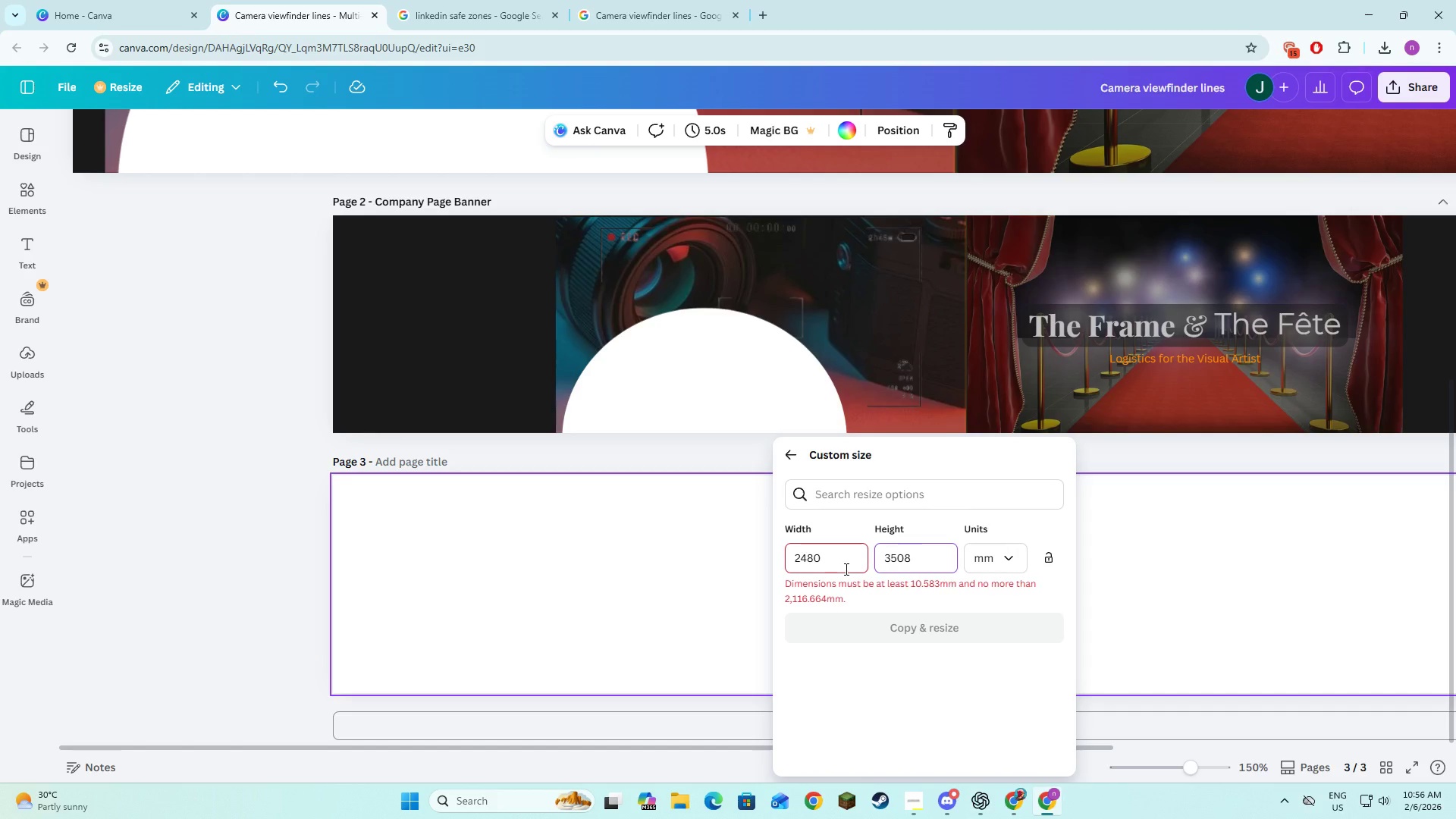 
key(Alt+AltLeft)
 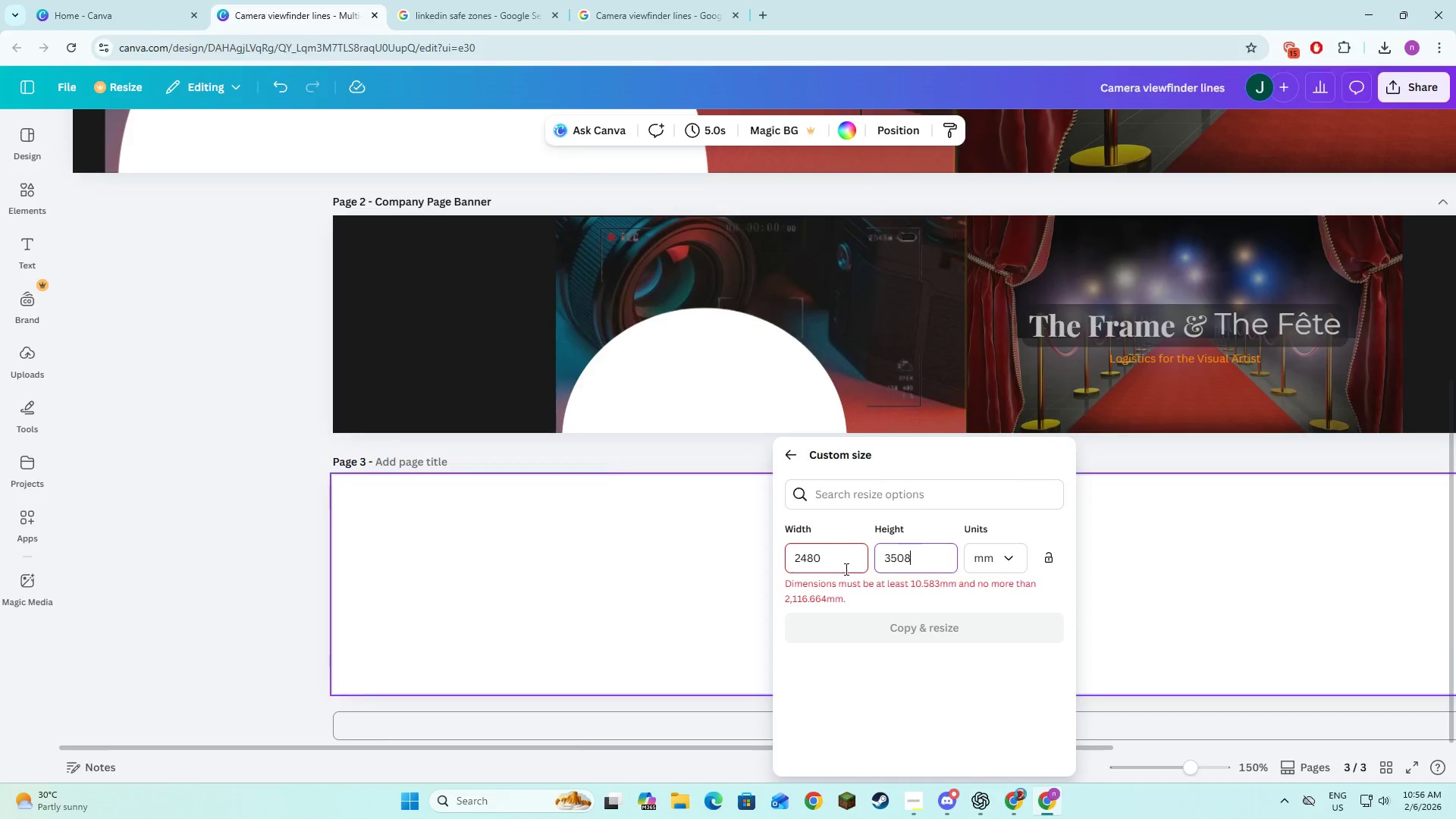 
key(Alt+Tab)
 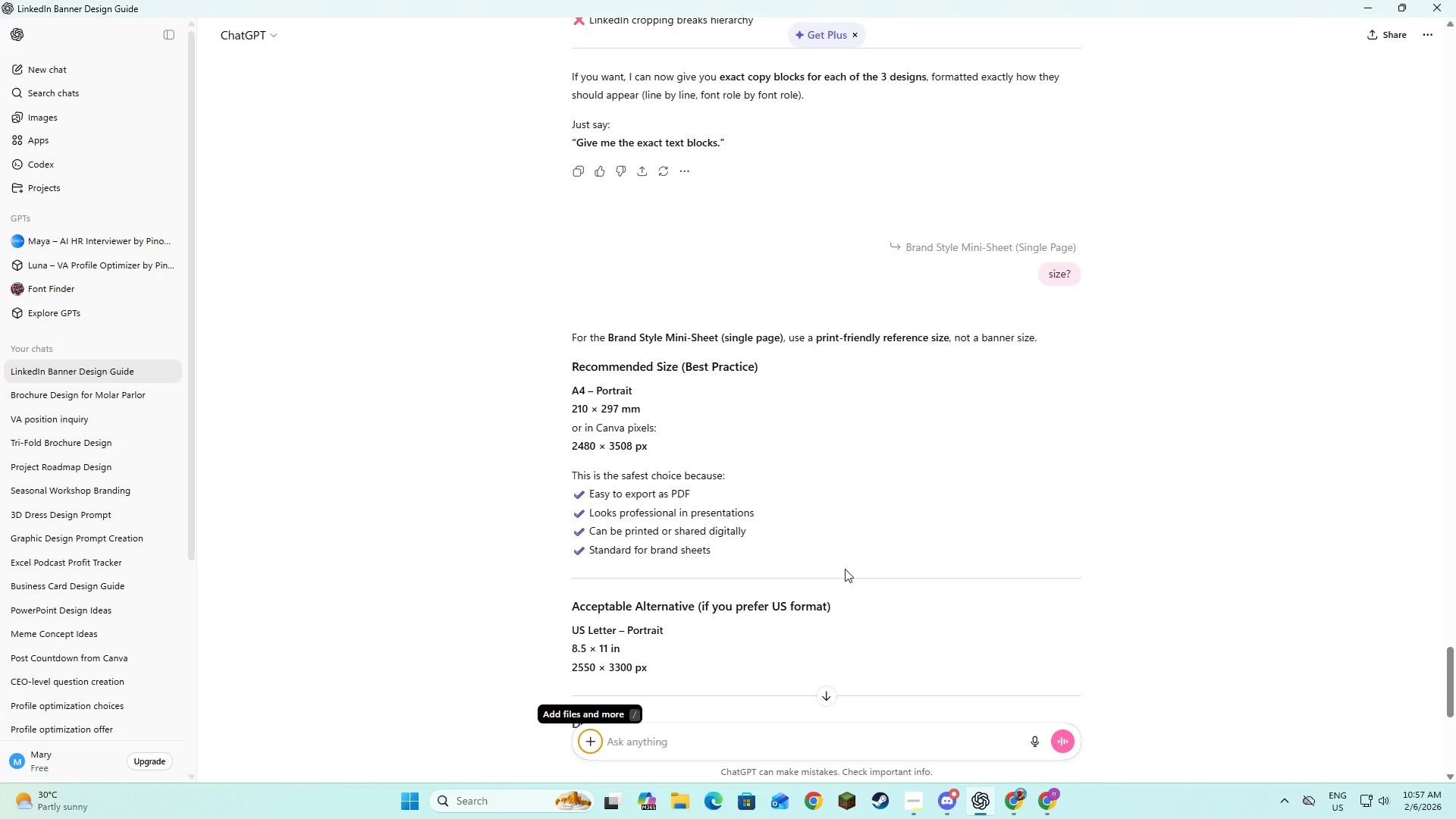 
key(Alt+AltLeft)
 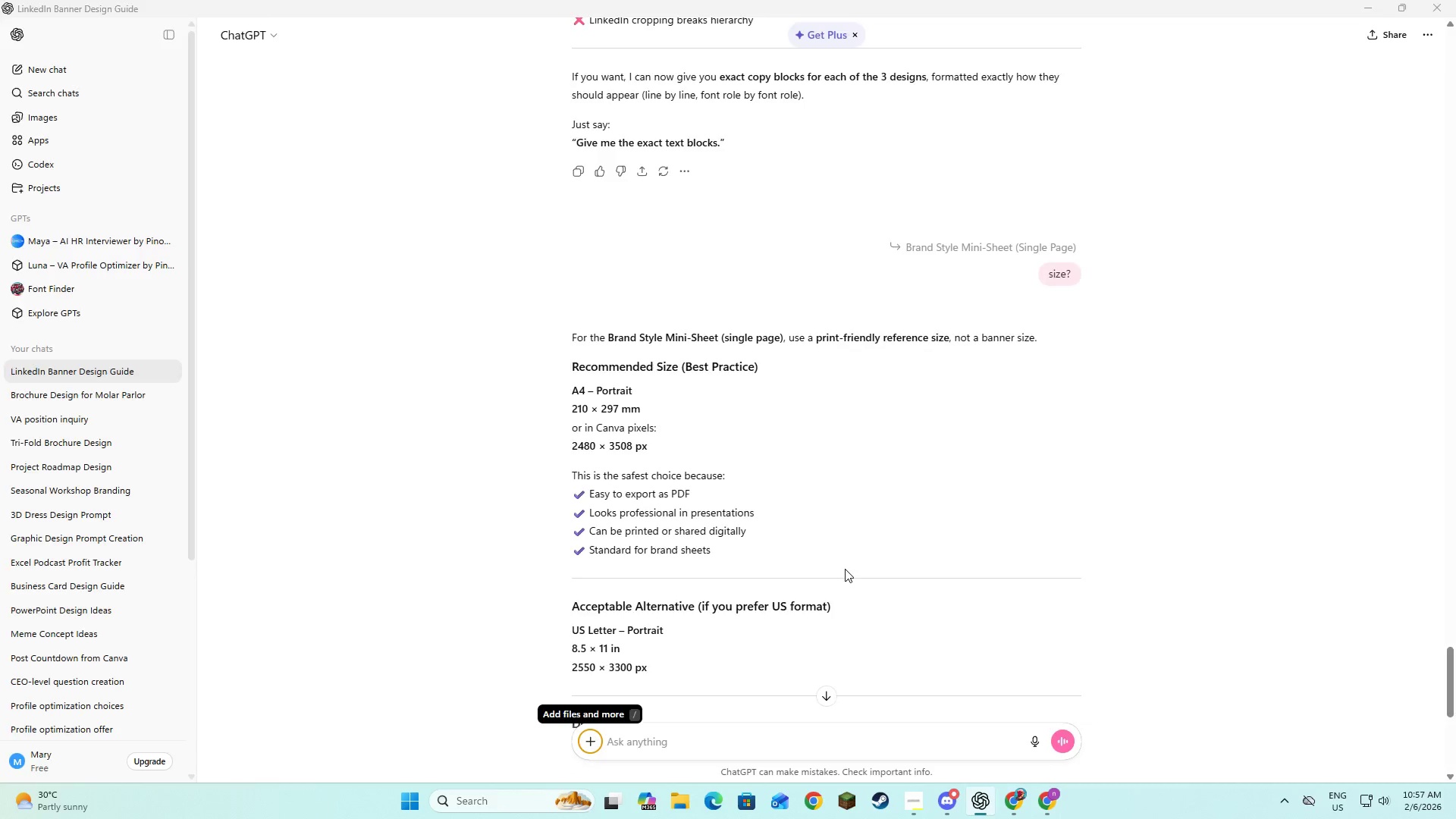 
key(Alt+Tab)
 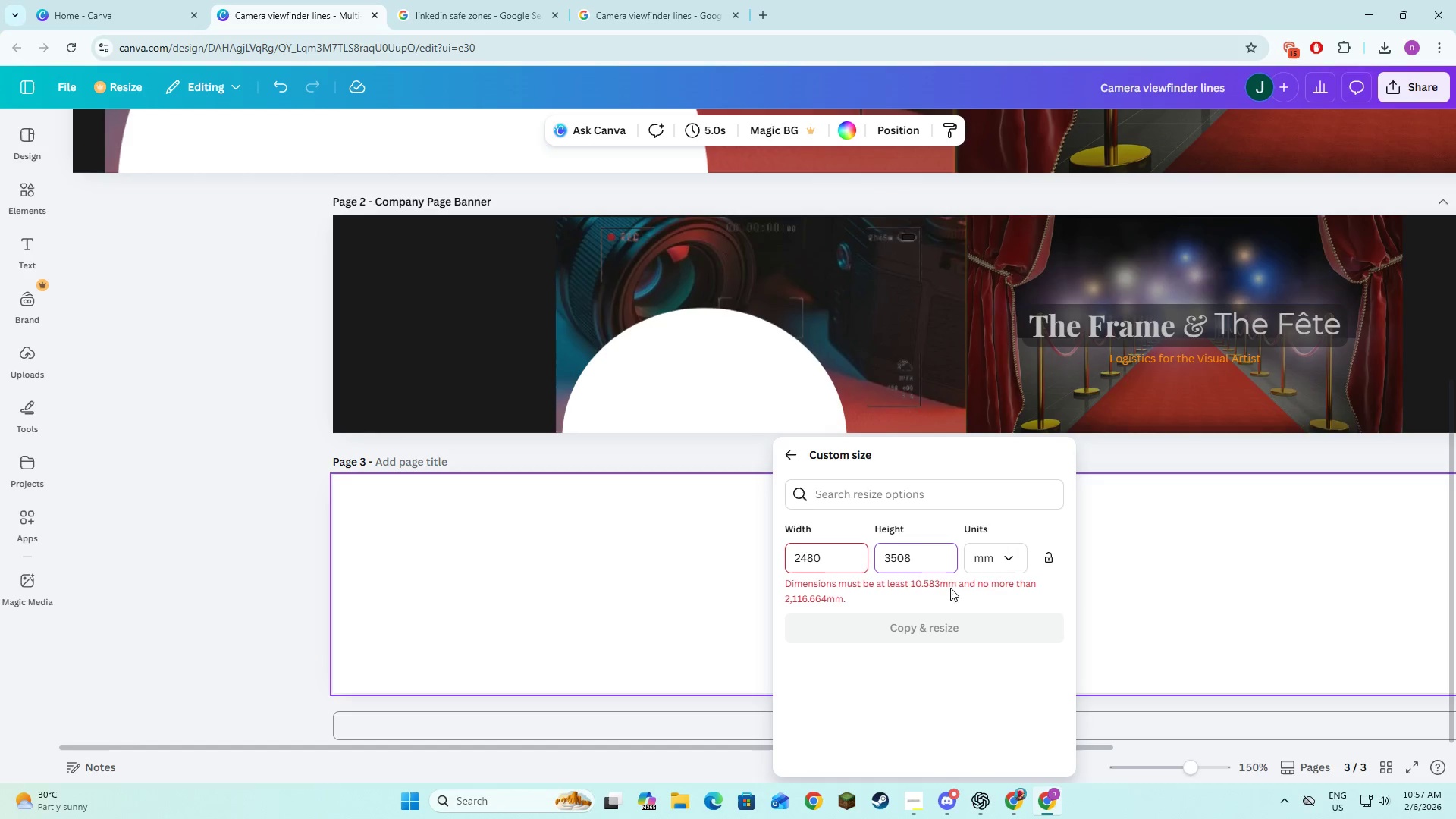 
key(Alt+AltLeft)
 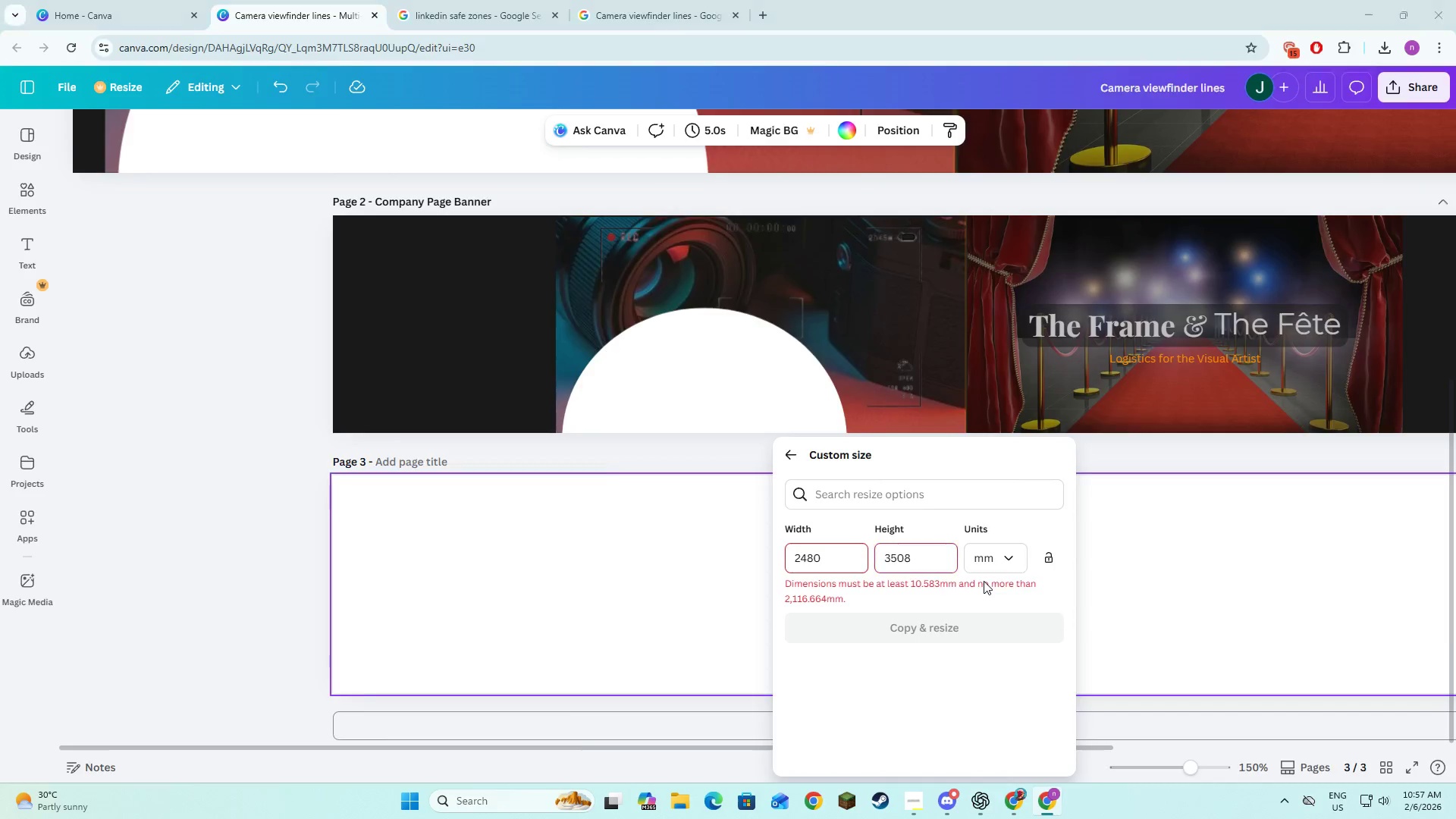 
key(Alt+Tab)
 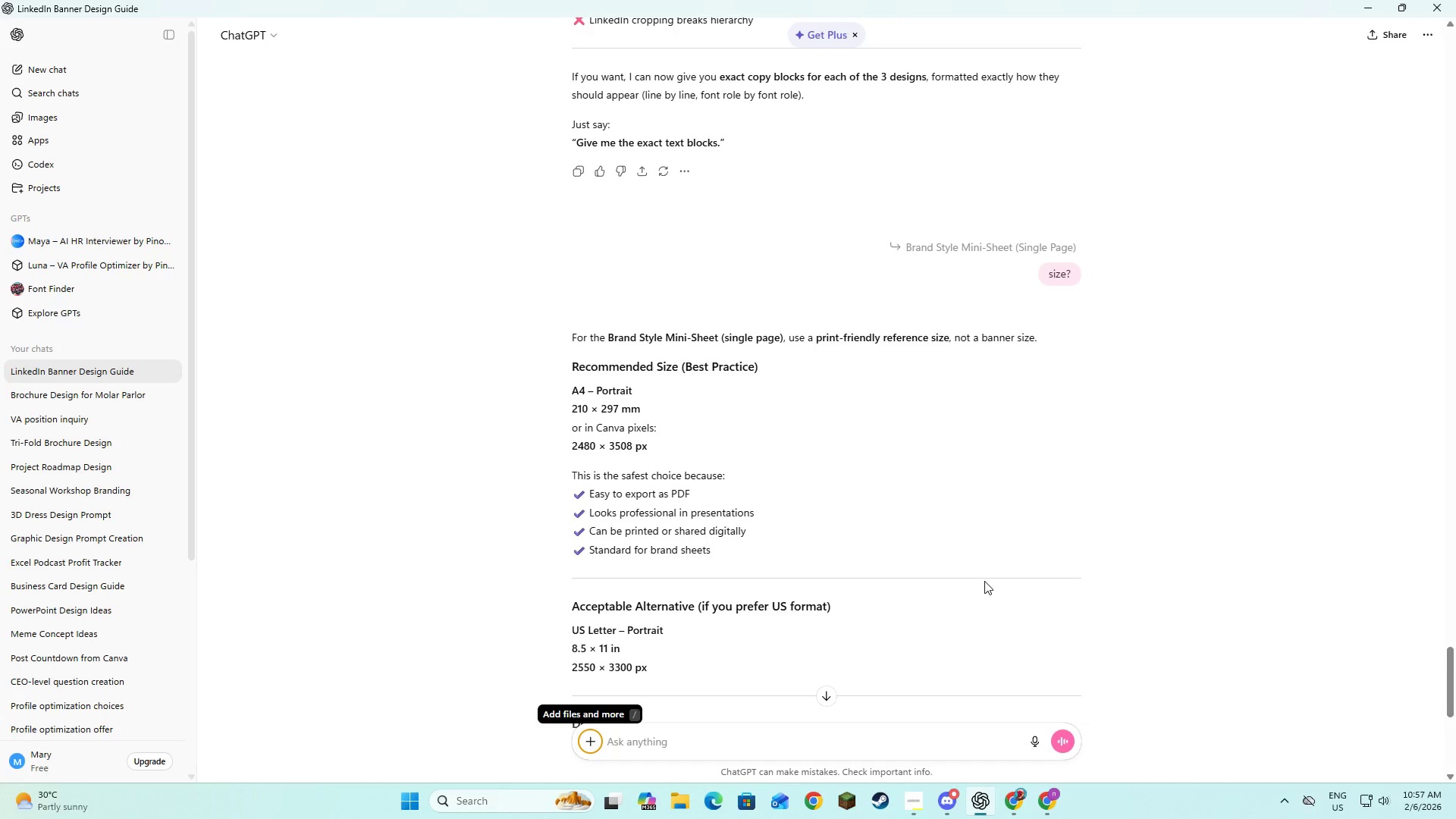 
key(Alt+AltLeft)
 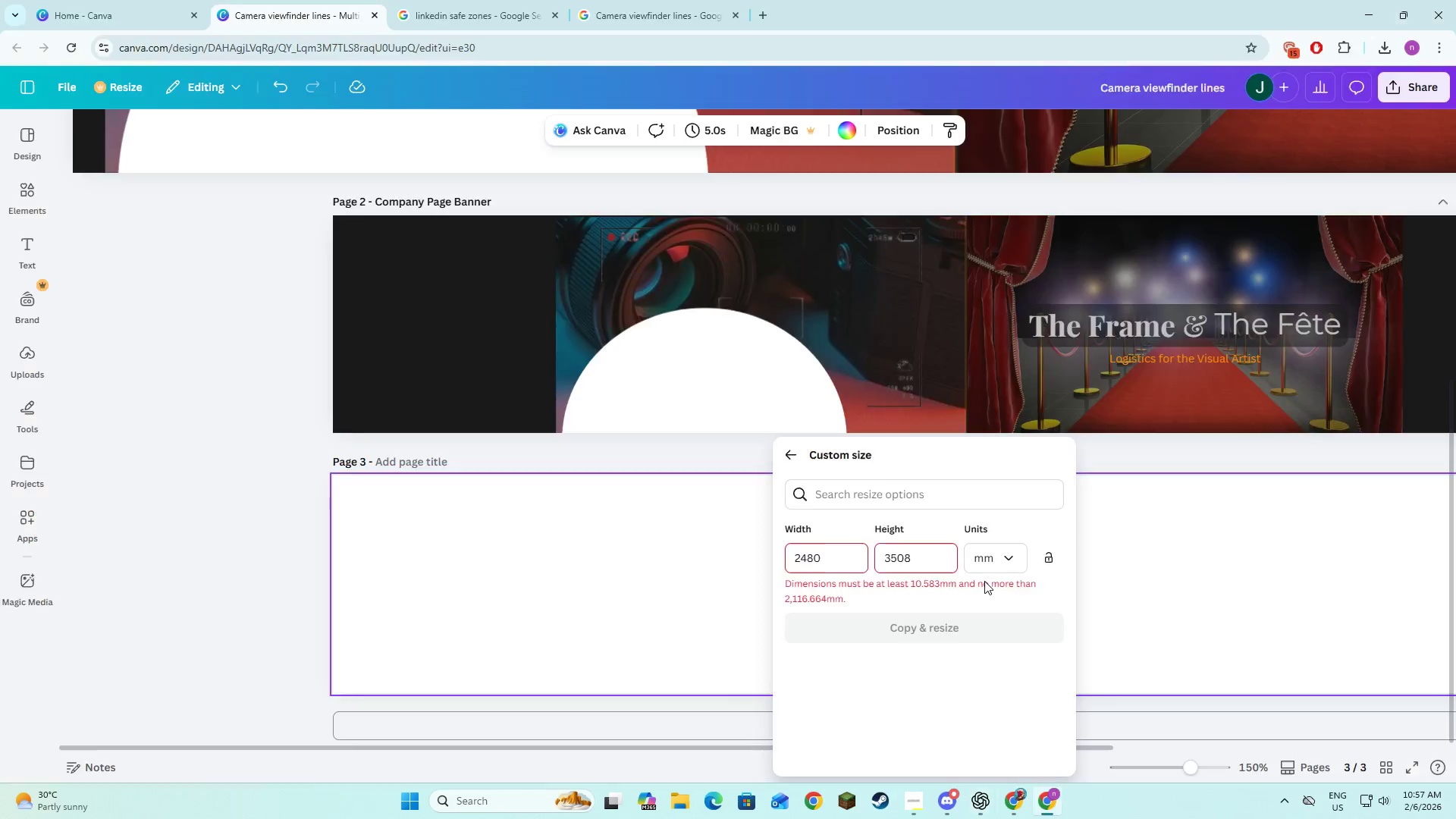 
key(Alt+Tab)
 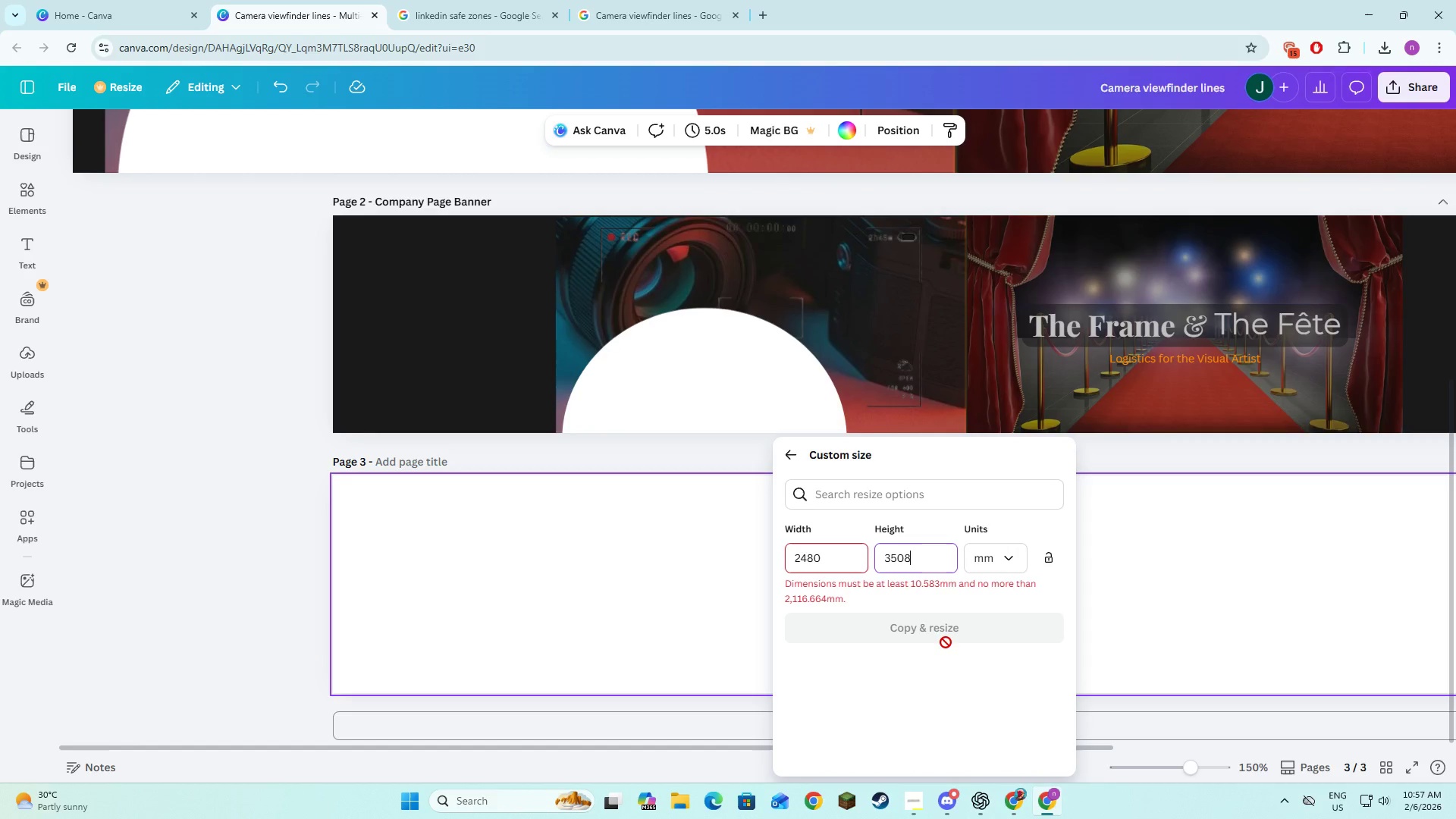 
left_click([948, 635])
 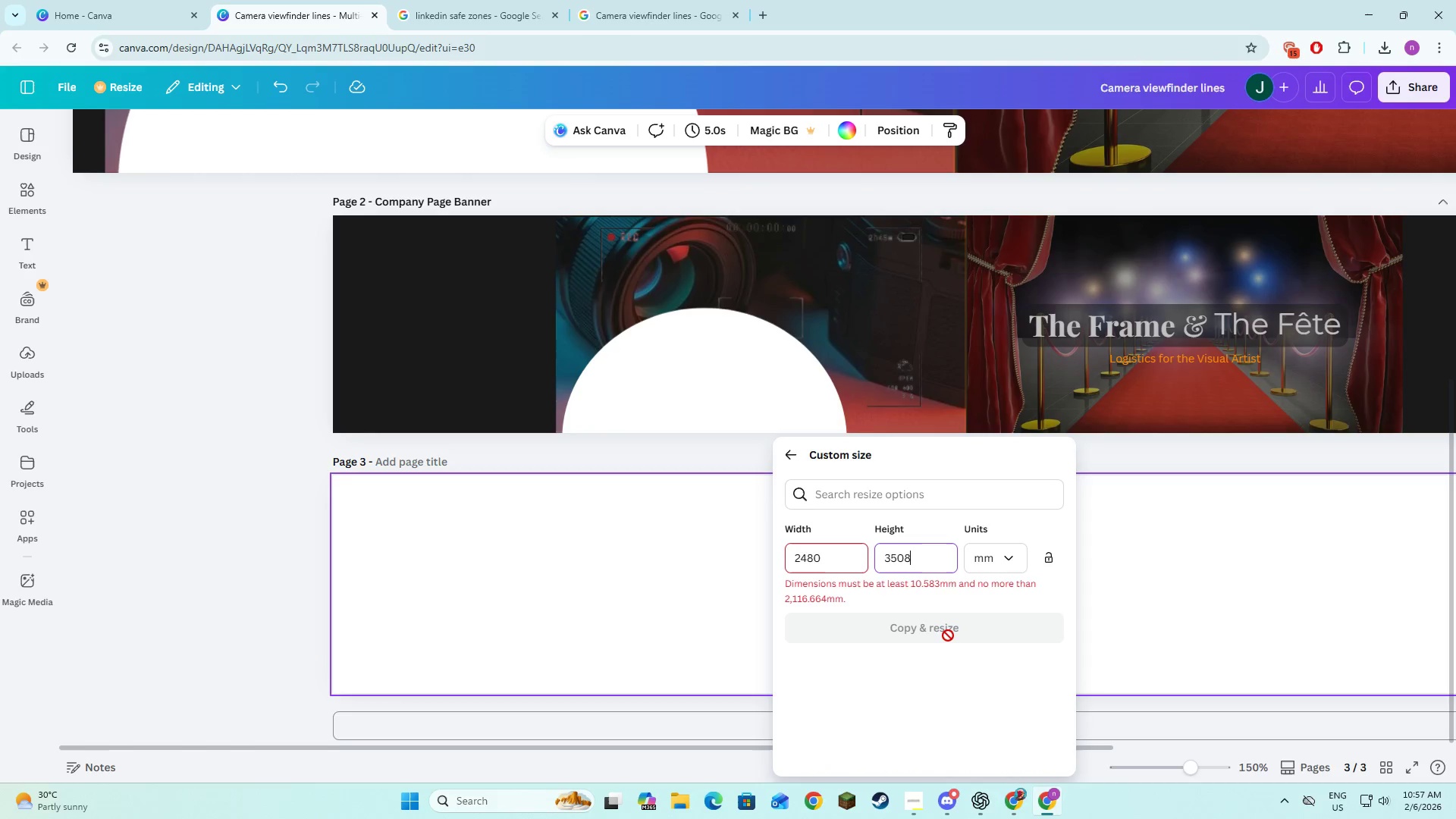 
key(Alt+AltLeft)
 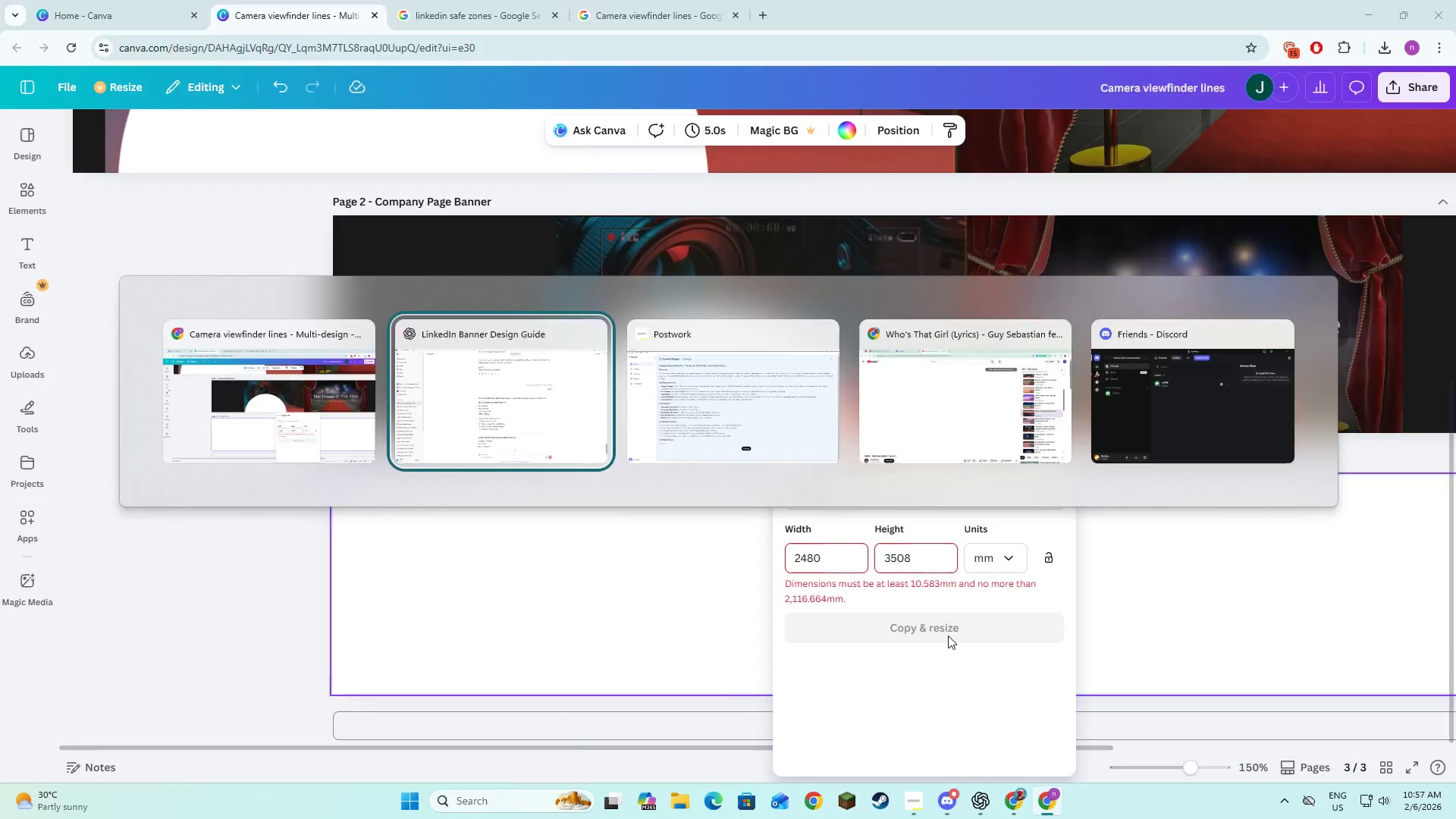 
key(Alt+Tab)
 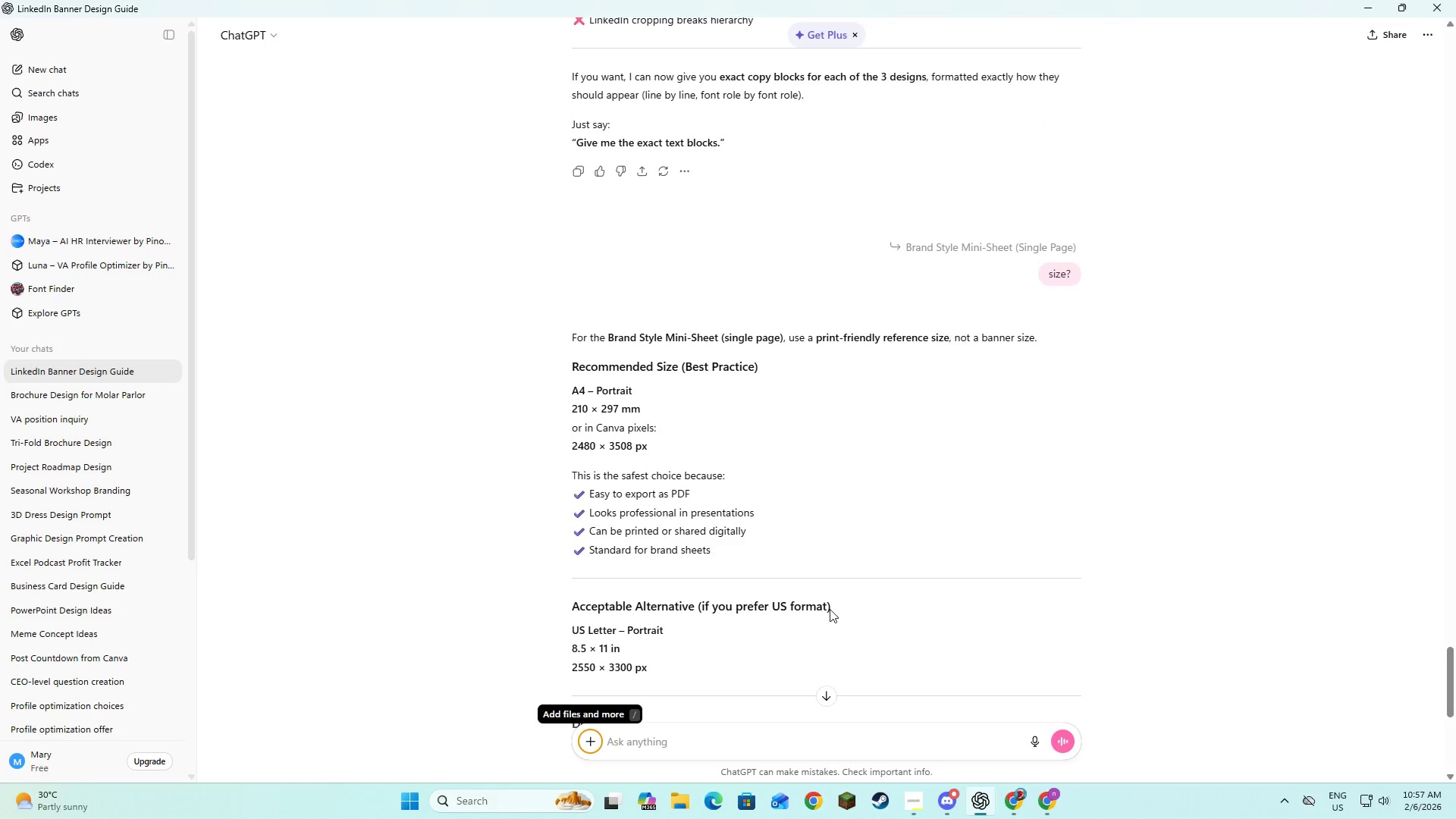 
key(Alt+AltLeft)
 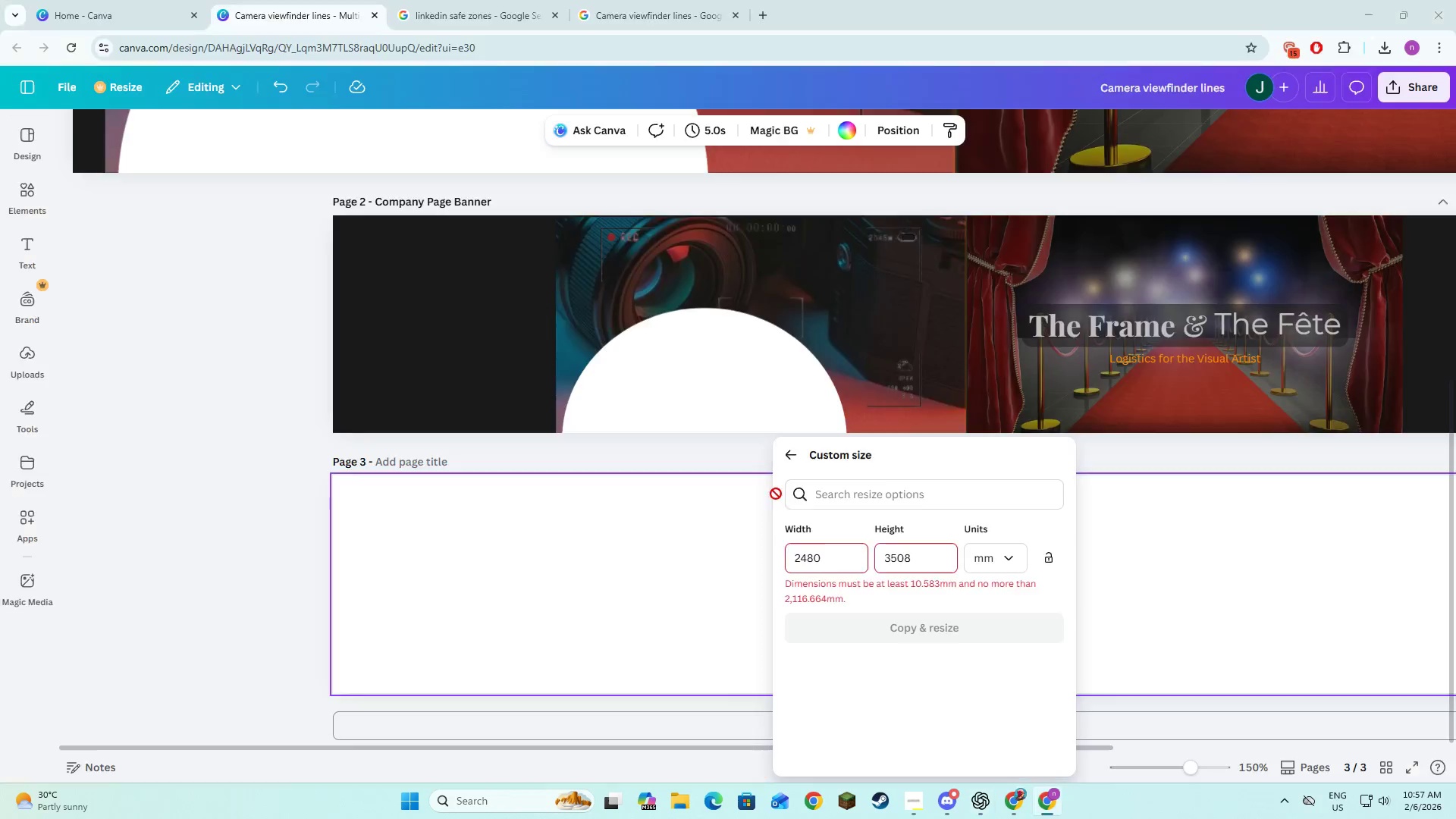 
key(Tab)
type(1)
key(Backspace)
type(210)
key(Tab)
 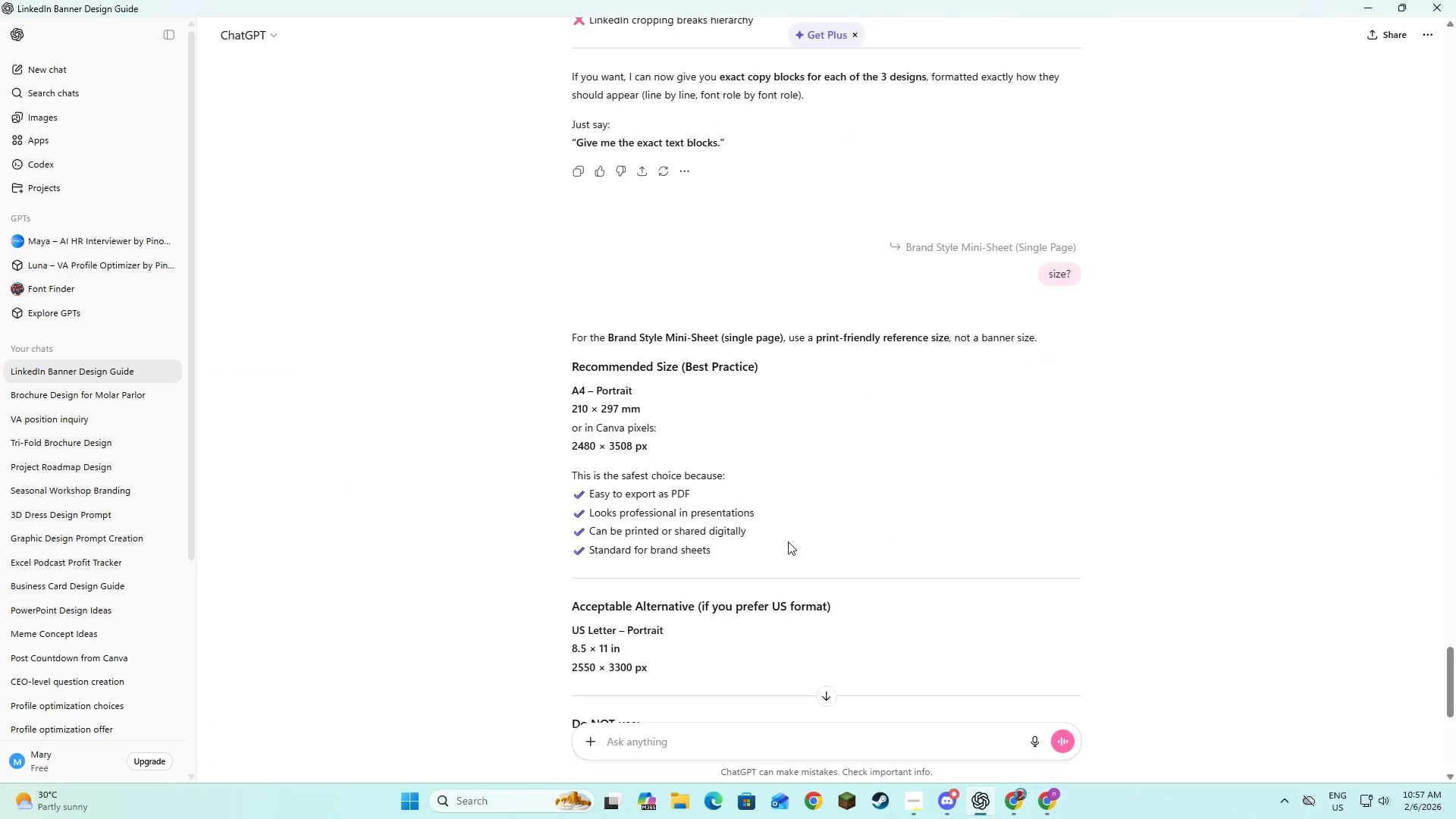 
left_click_drag(start_coordinate=[821, 559], to_coordinate=[787, 562])
 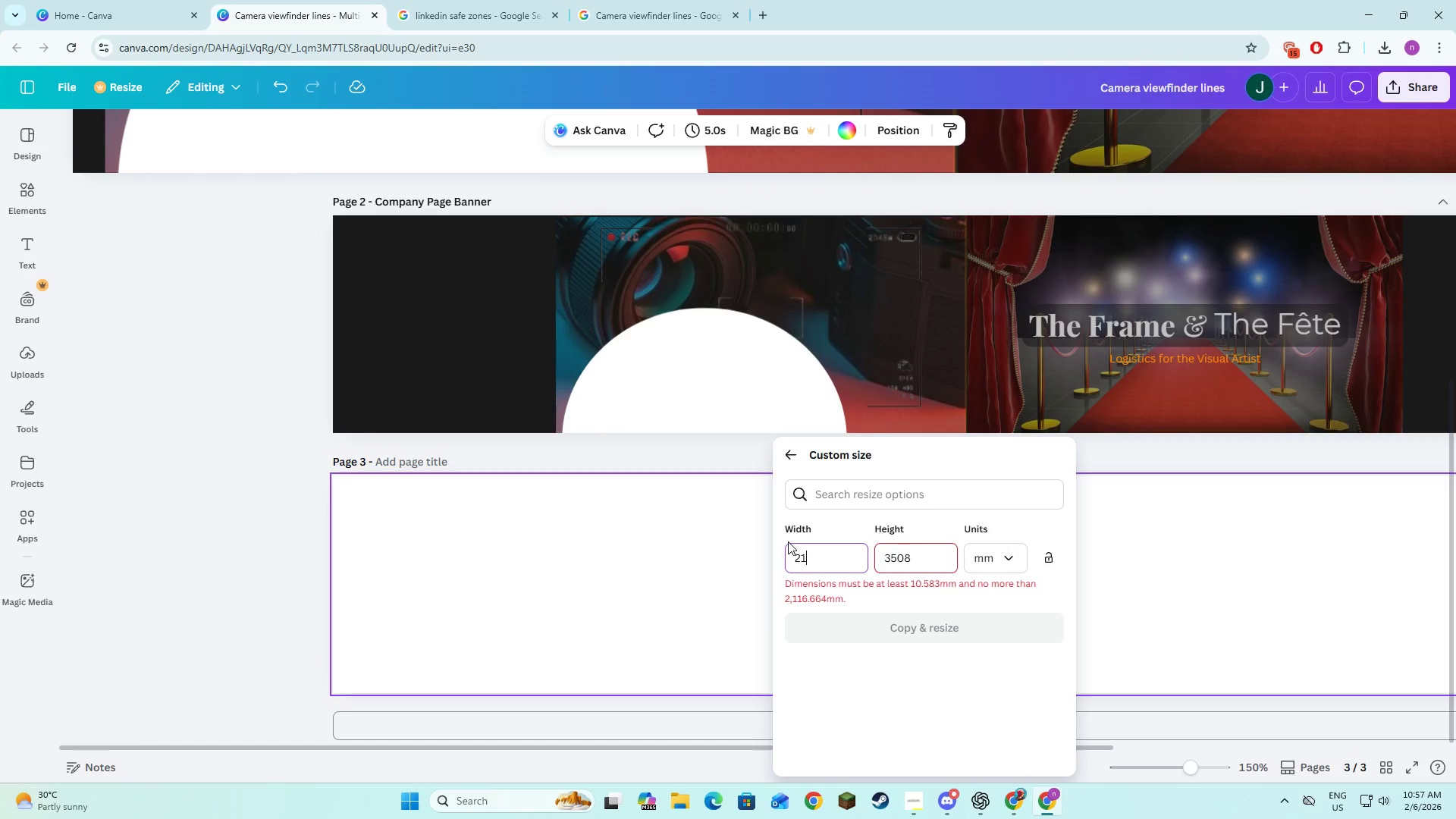 
key(Alt+AltLeft)
 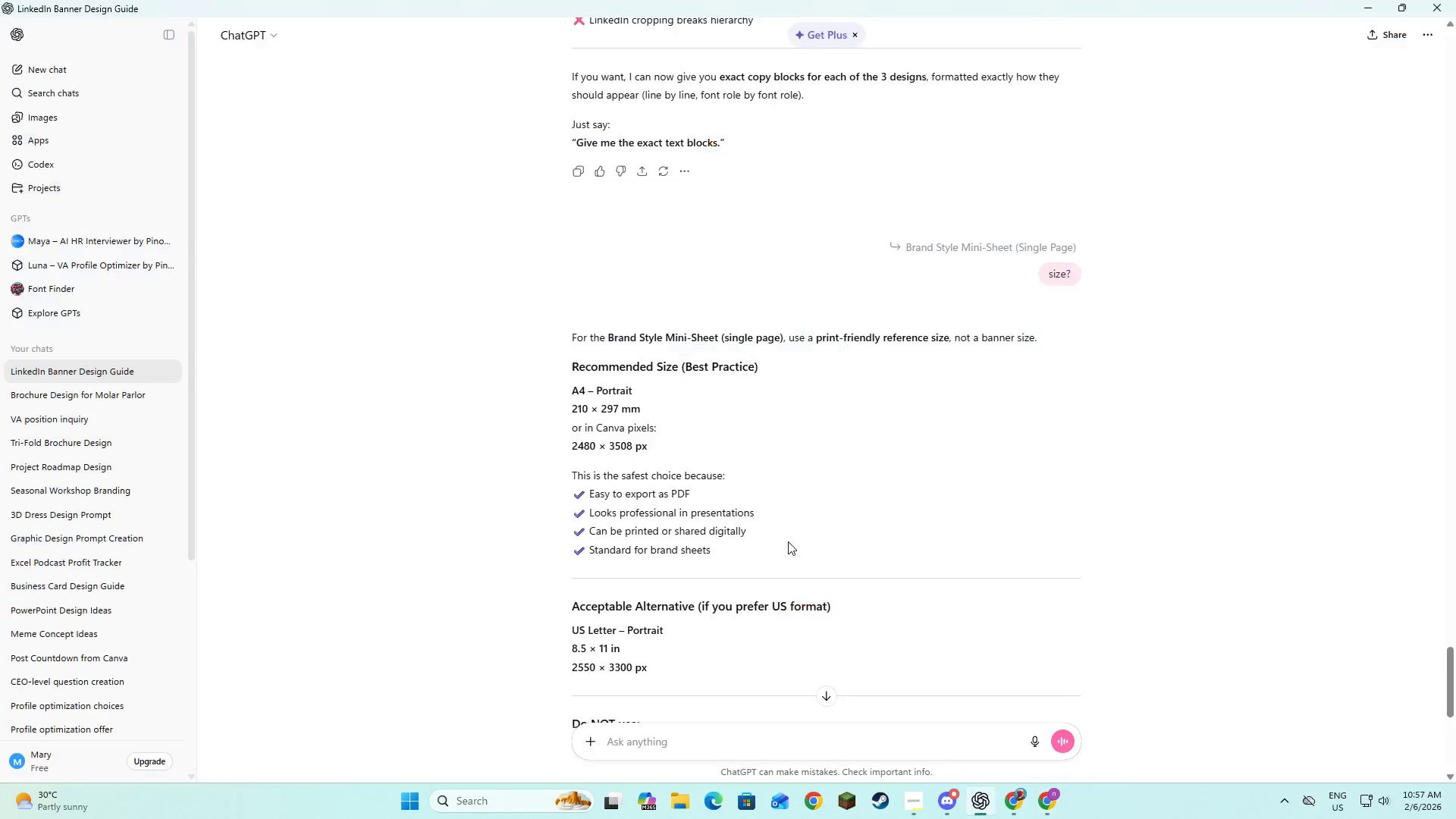 
key(Alt+Tab)
 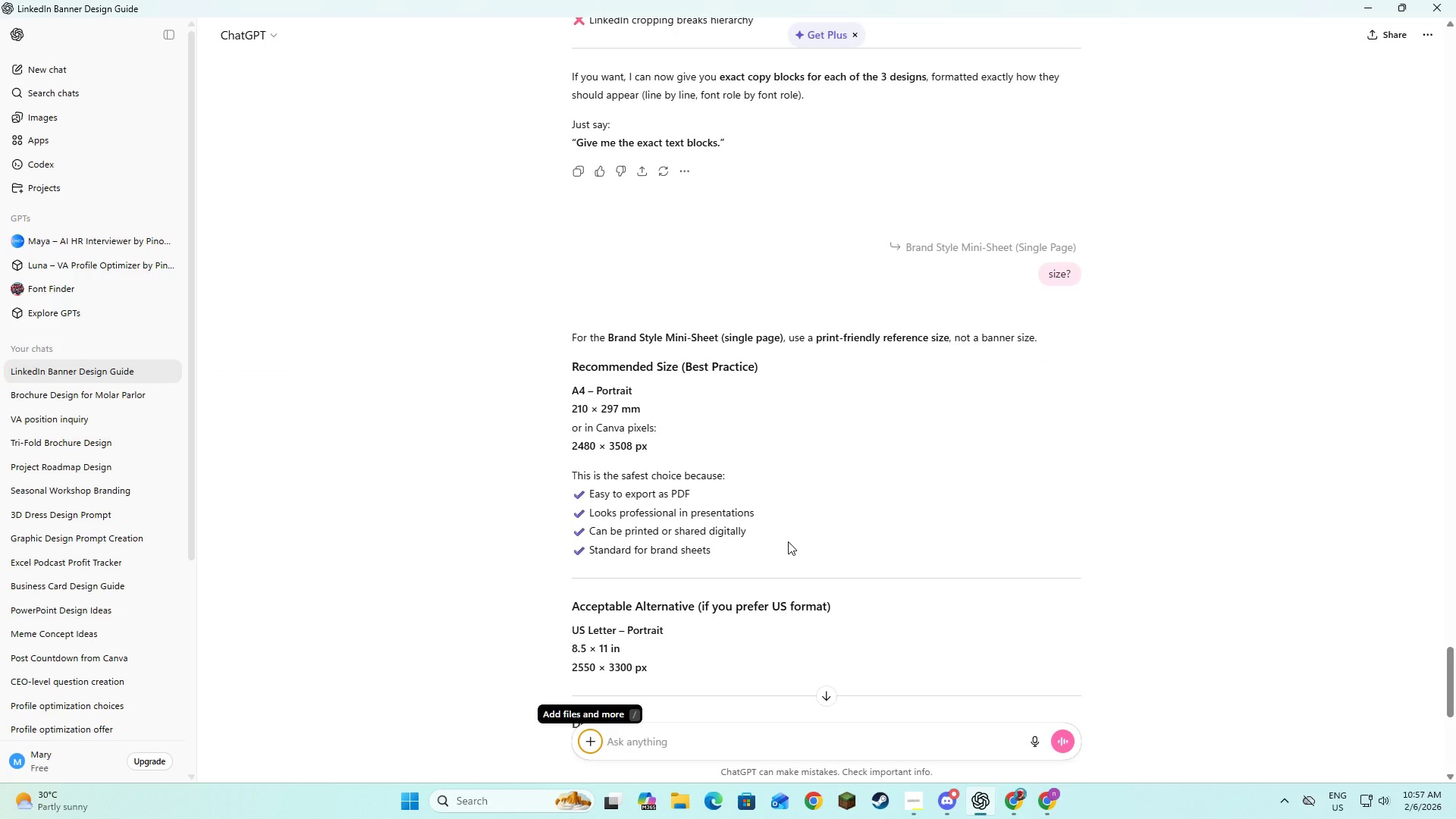 
key(Alt+AltLeft)
 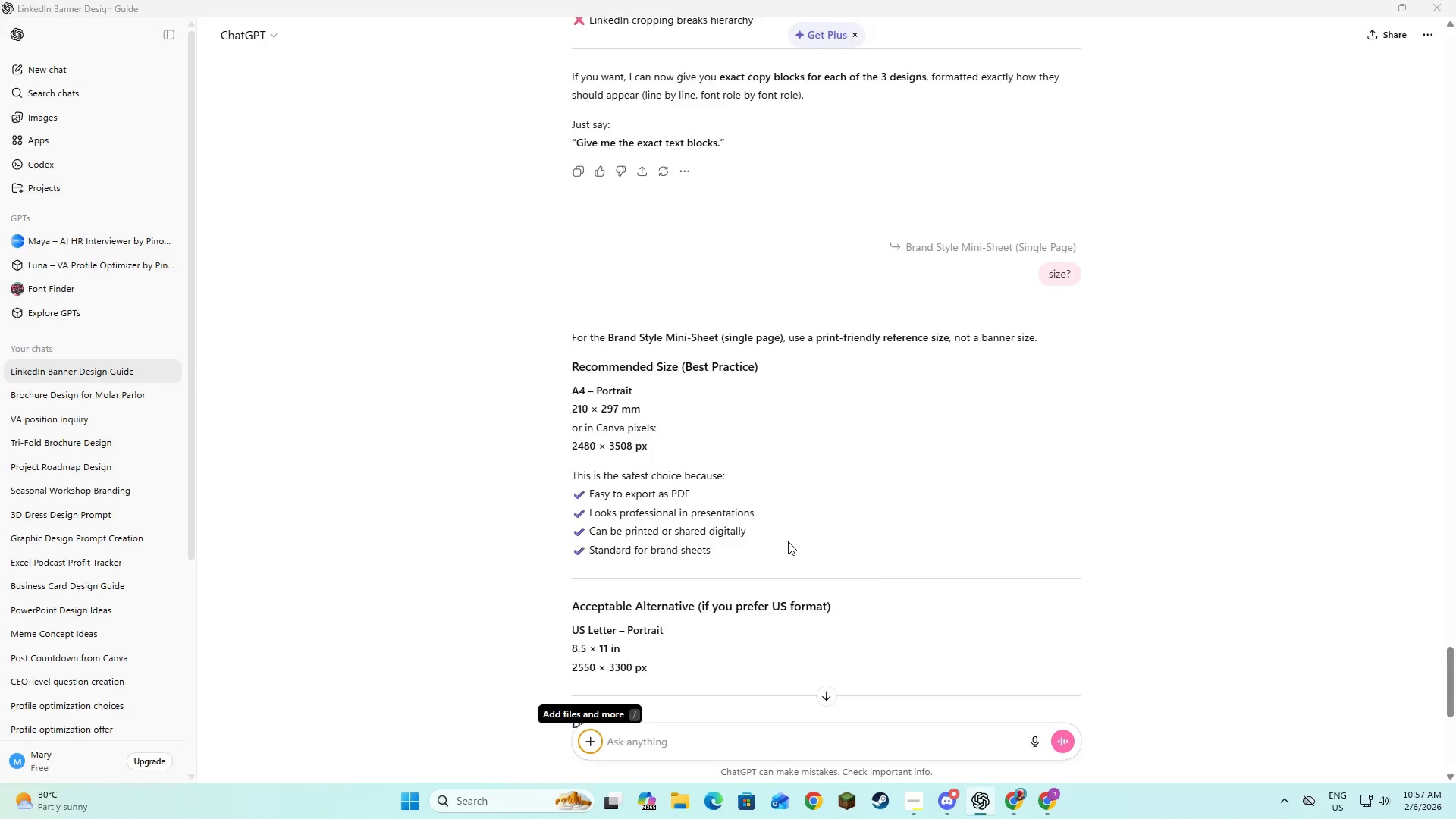 
key(Tab)
type(297)
 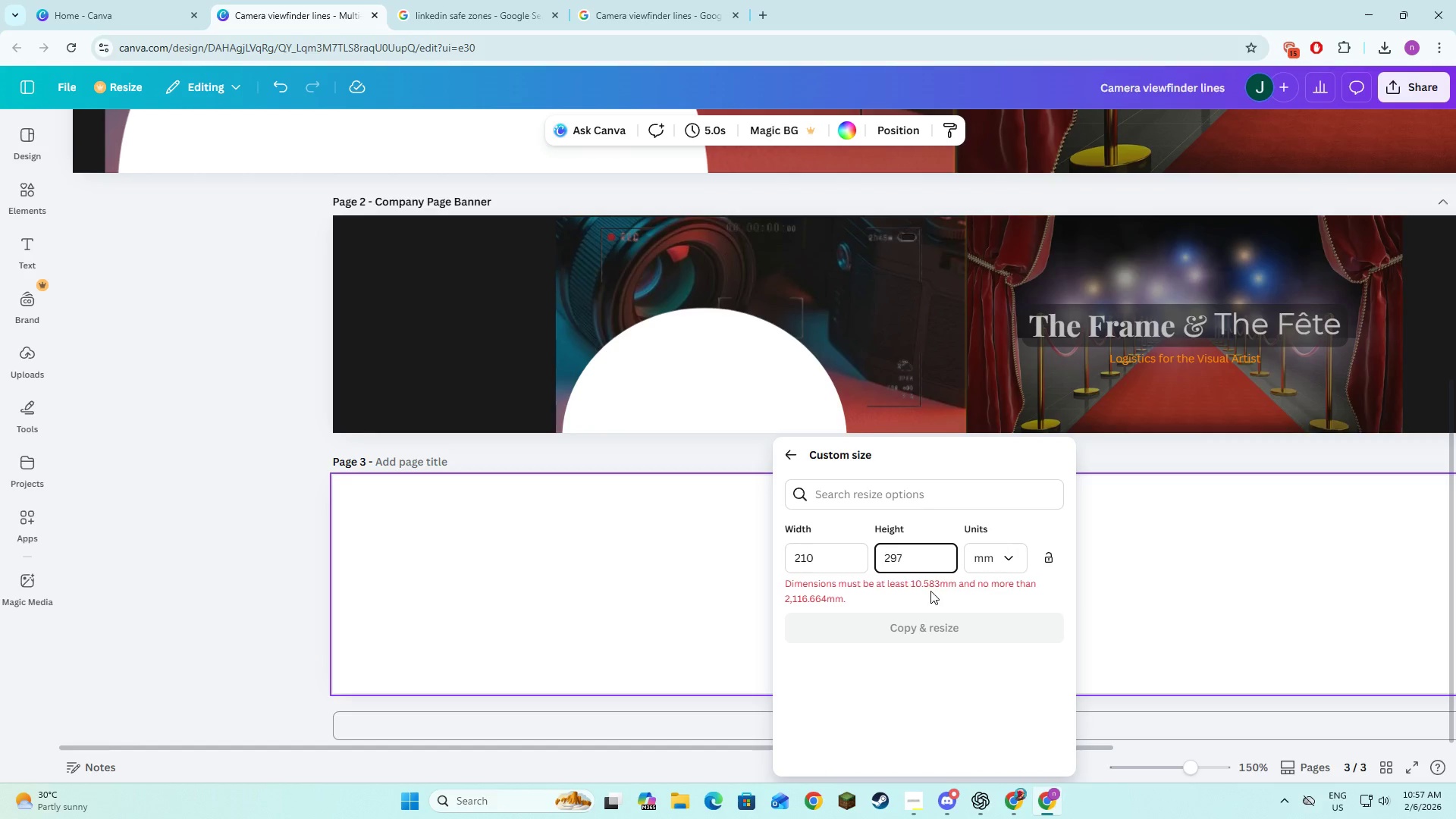 
left_click([932, 598])
 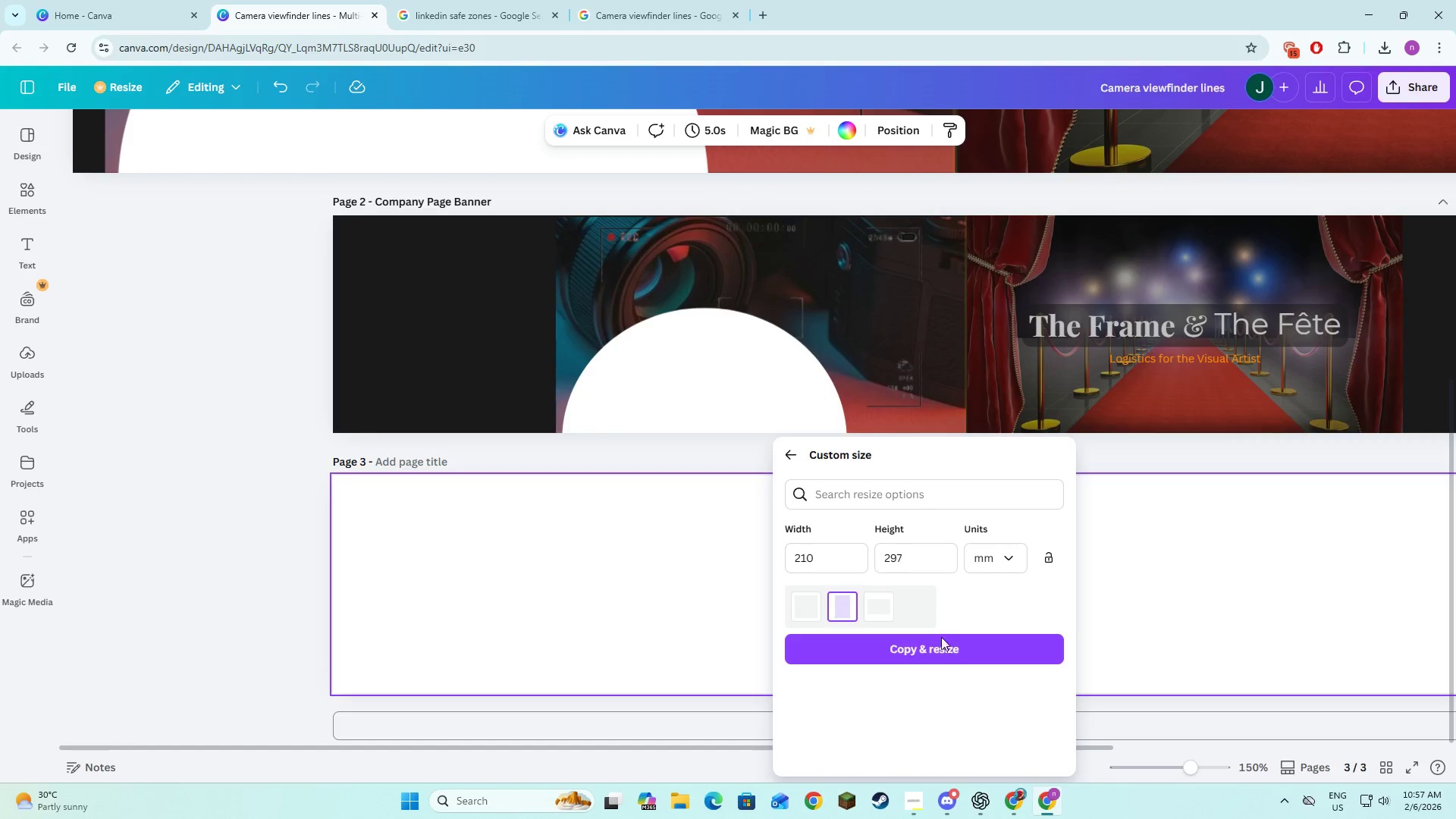 
left_click([952, 647])
 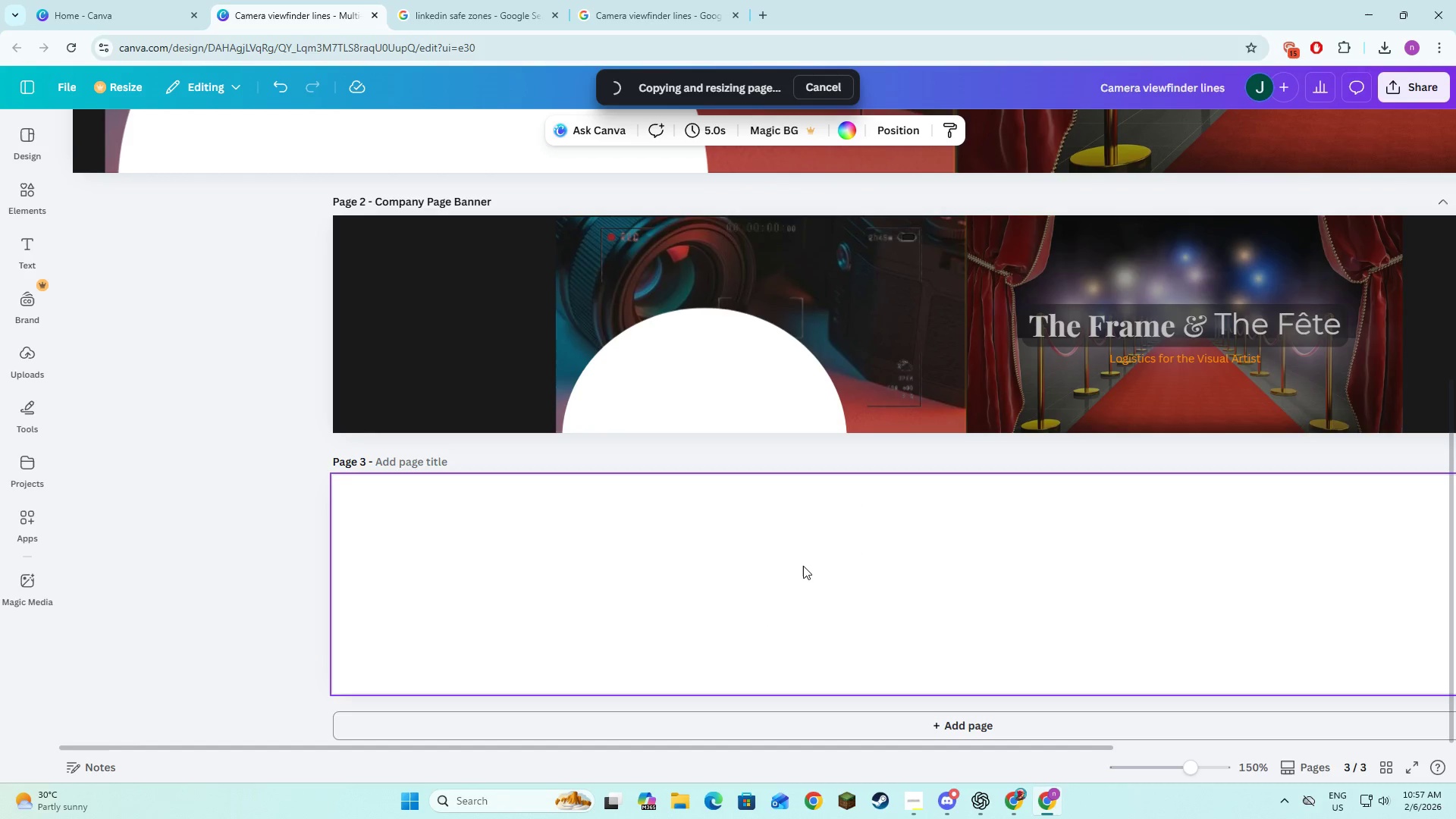 
scroll: coordinate [803, 566], scroll_direction: down, amount: 3.0
 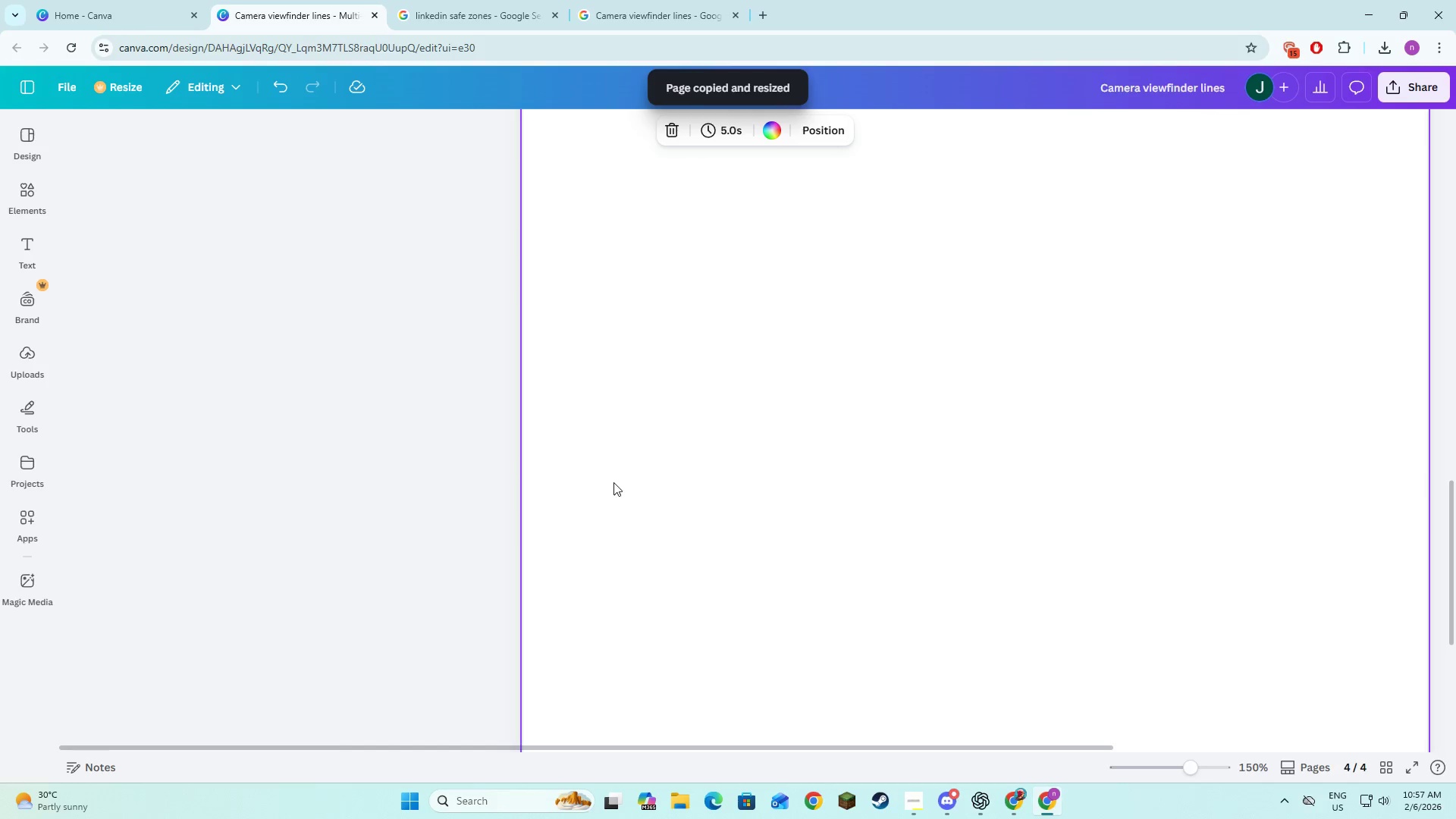 
scroll: coordinate [1166, 404], scroll_direction: up, amount: 12.0
 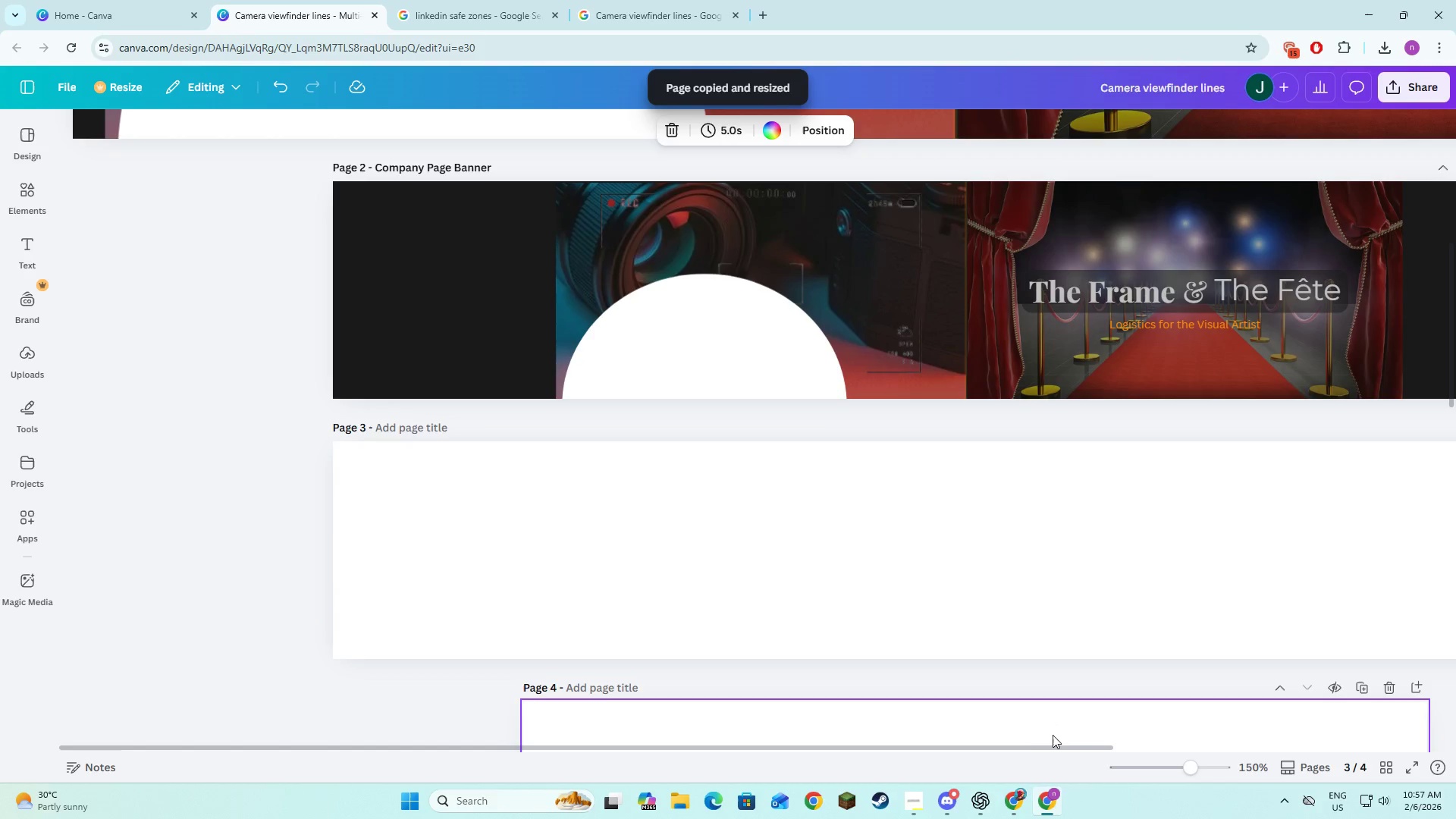 
left_click_drag(start_coordinate=[1052, 747], to_coordinate=[1216, 748])
 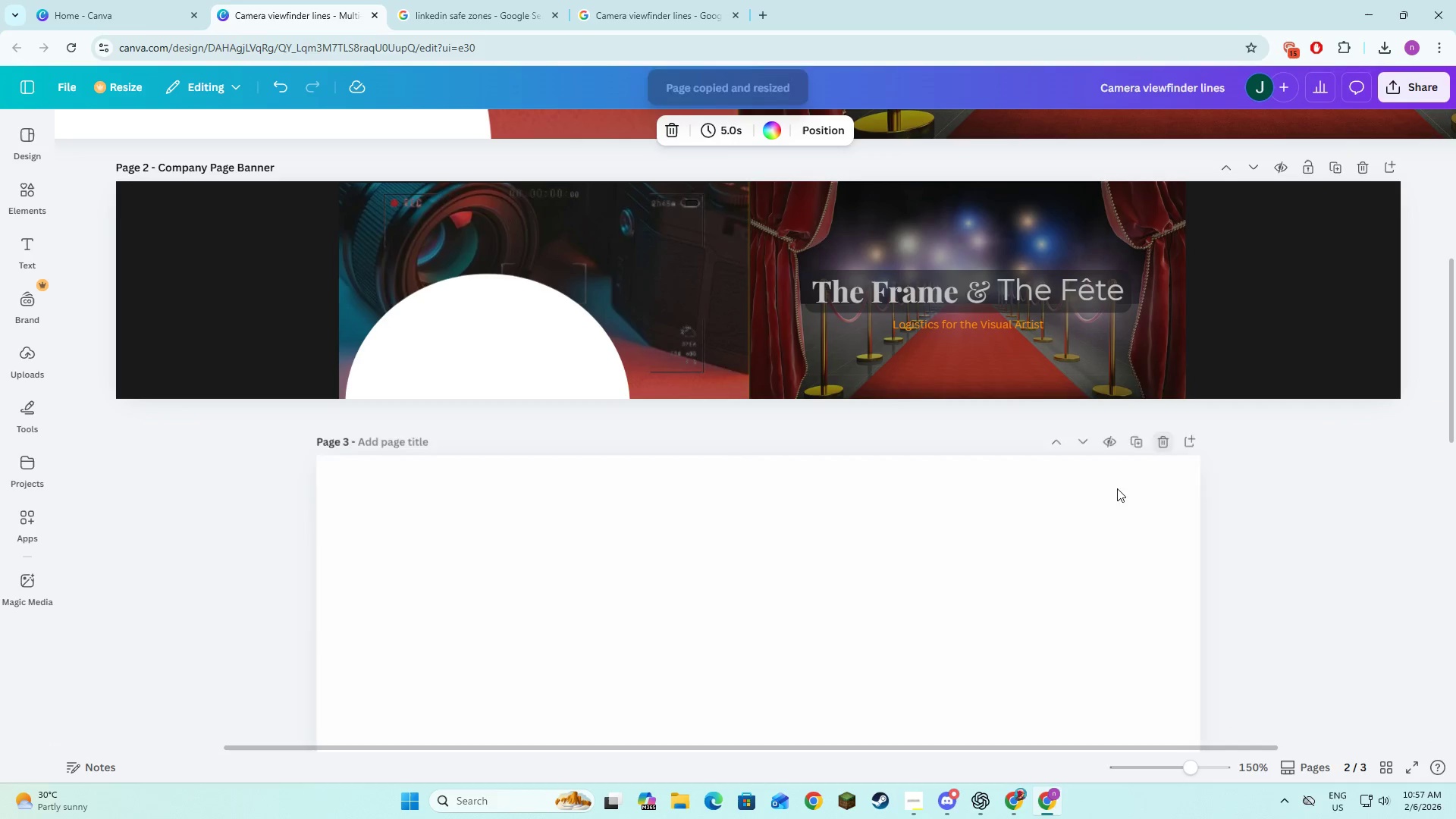 
left_click([786, 421])
 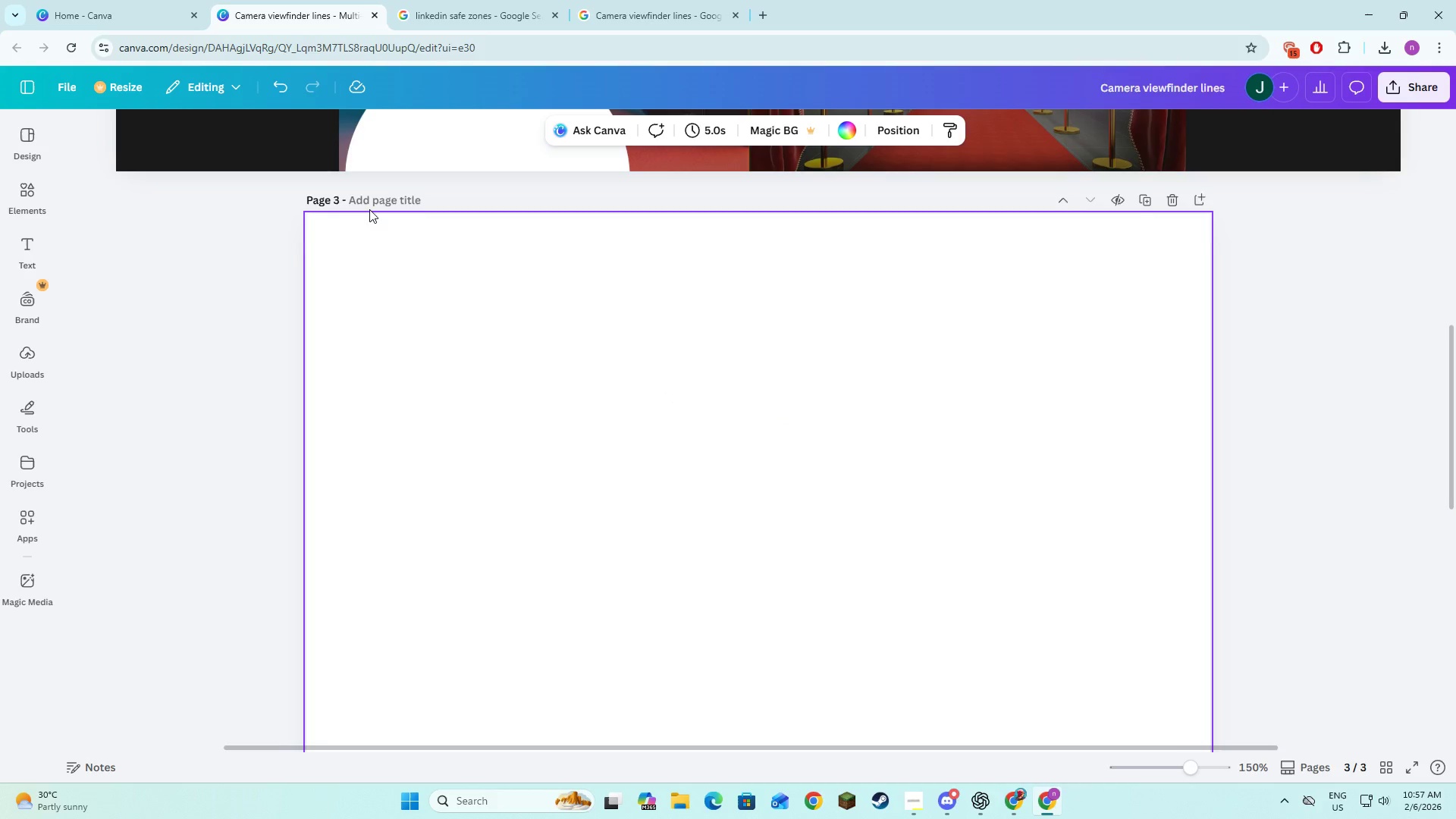 
scroll: coordinate [915, 491], scroll_direction: down, amount: 3.0
 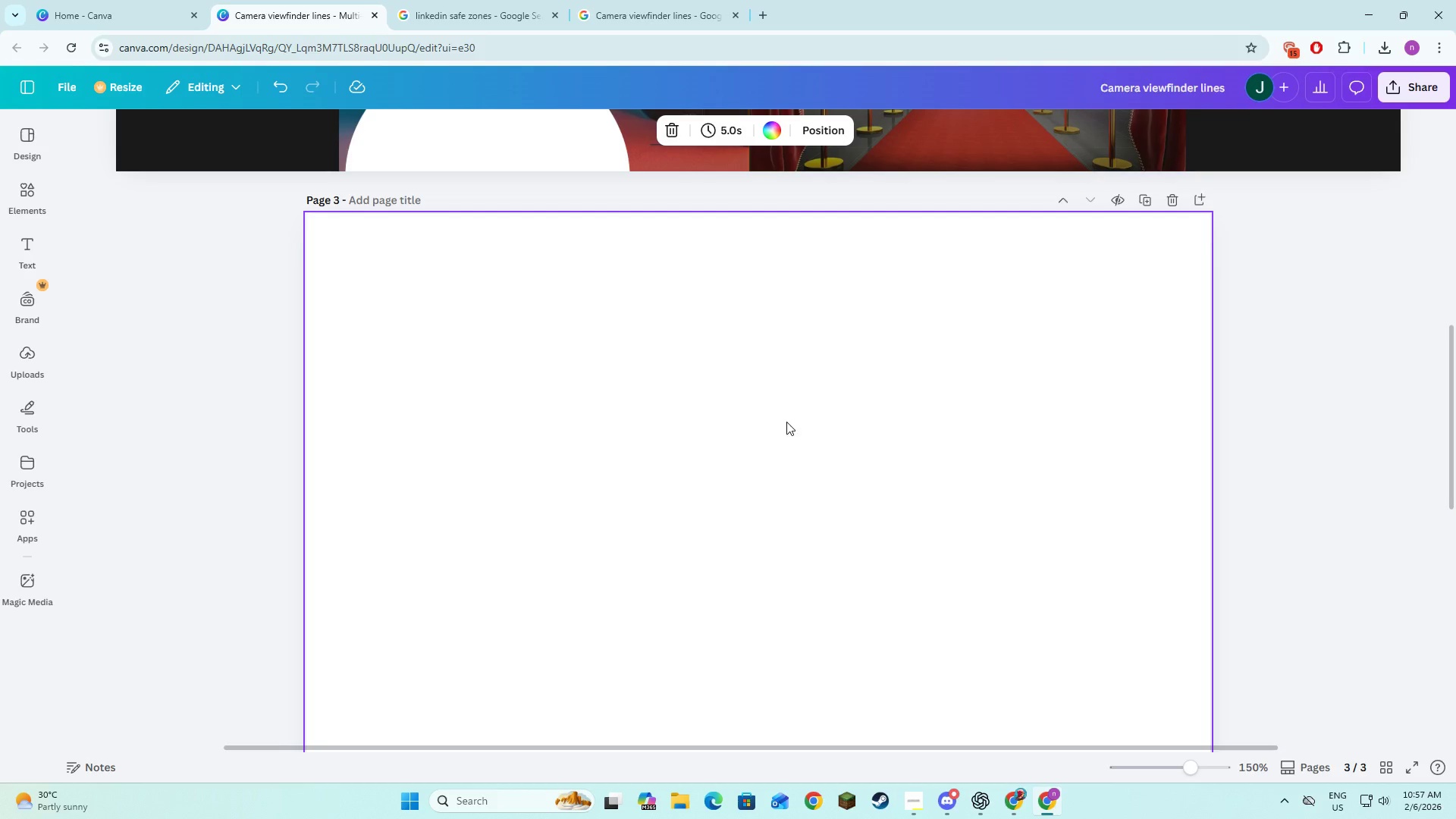 
left_click([381, 197])
 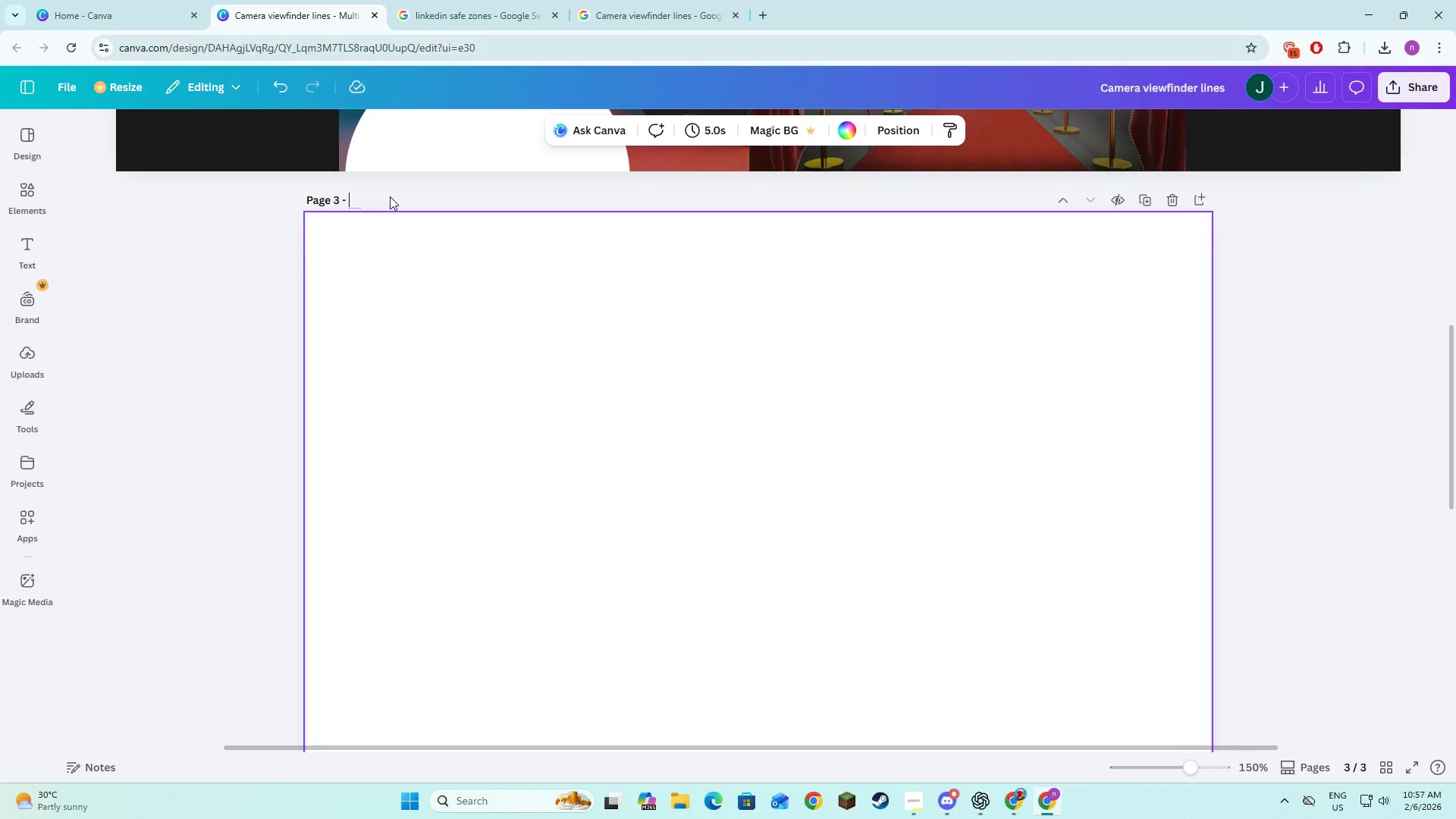 
type(Mini Brand )
key(Backspace)
type(Sk)
key(Backspace)
type( )
key(Backspace)
key(Backspace)
type( Kit)
 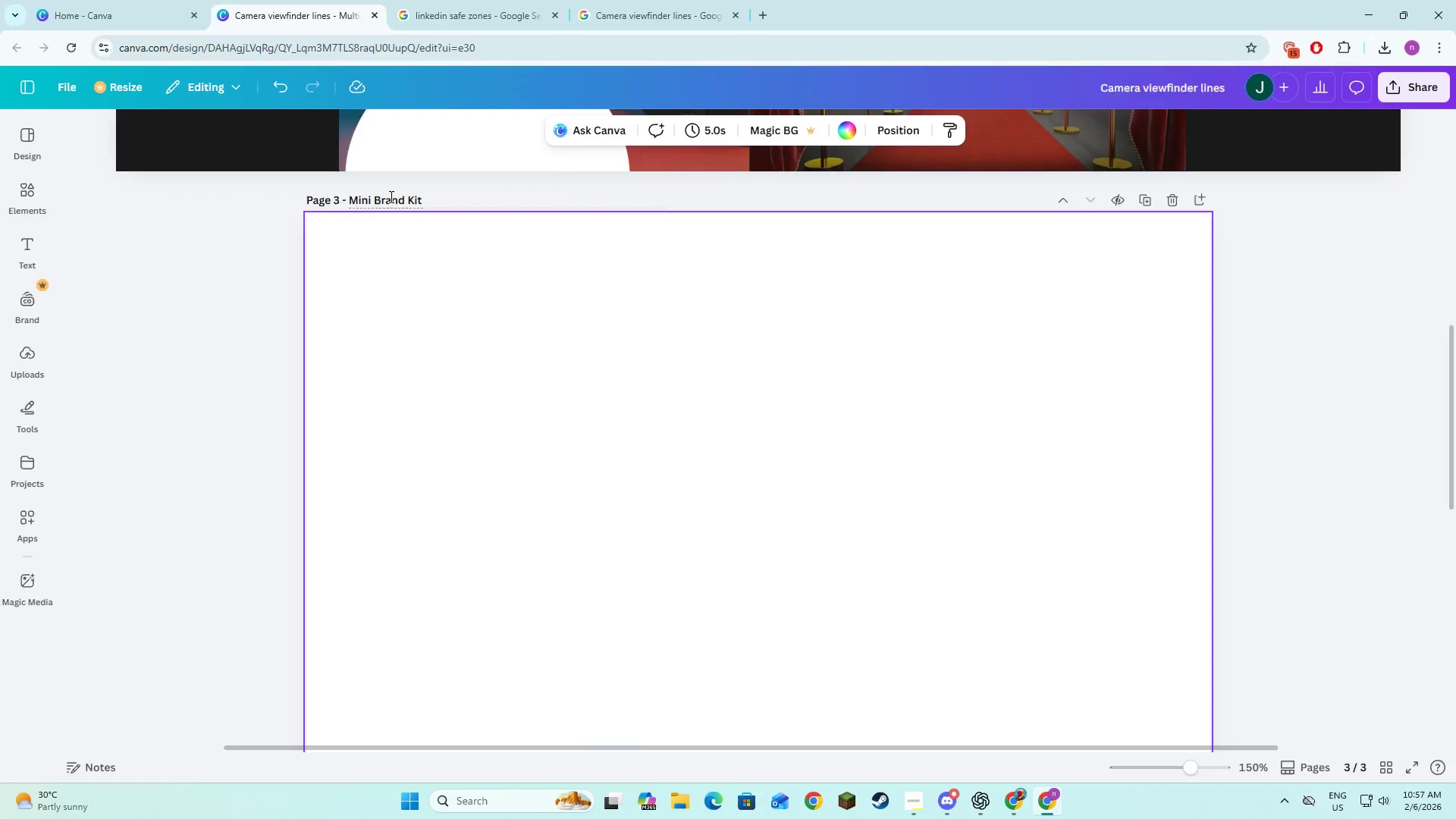 
 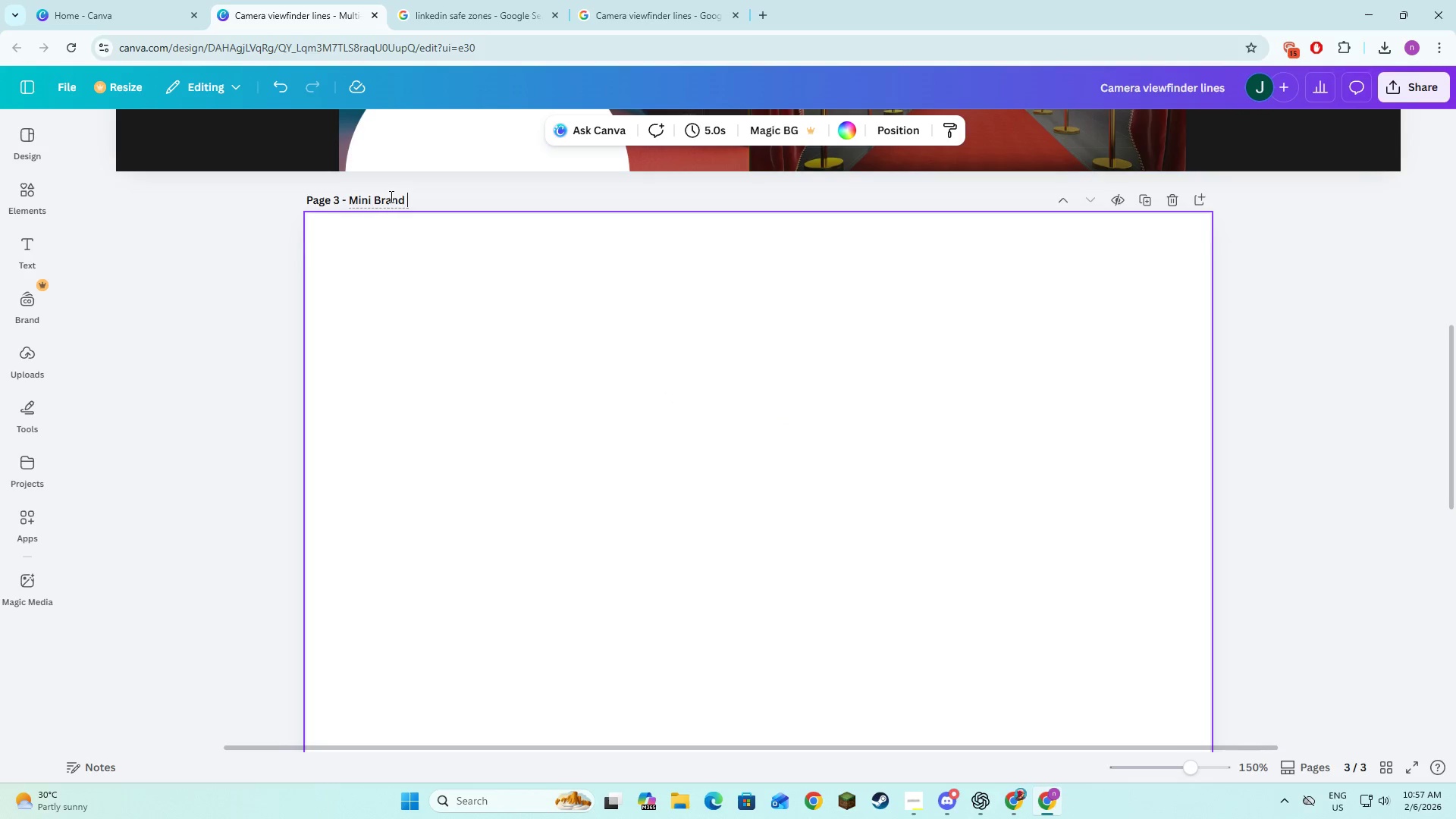 
key(Enter)
 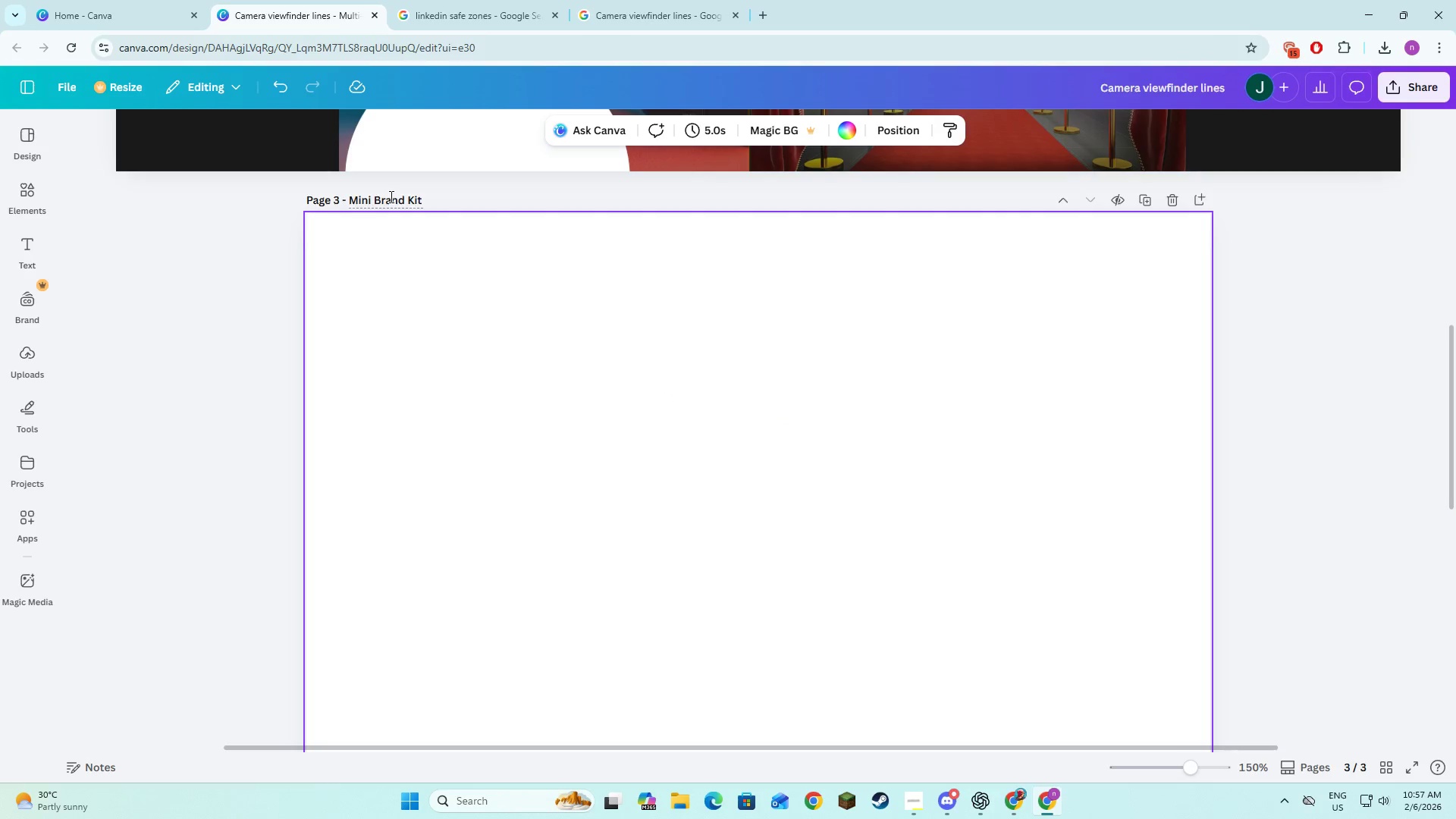 
key(Alt+AltLeft)
 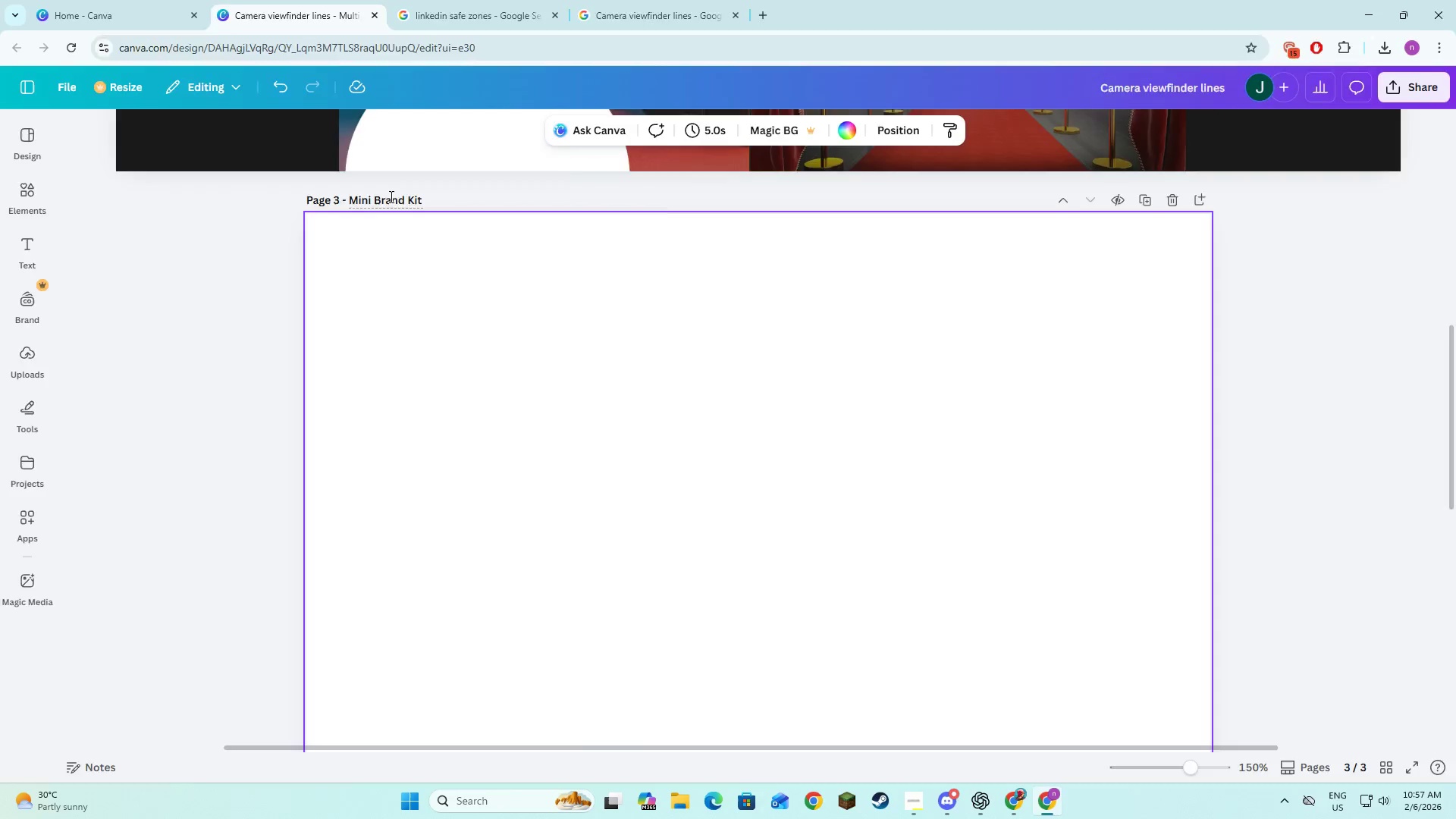 
key(Alt+Tab)
 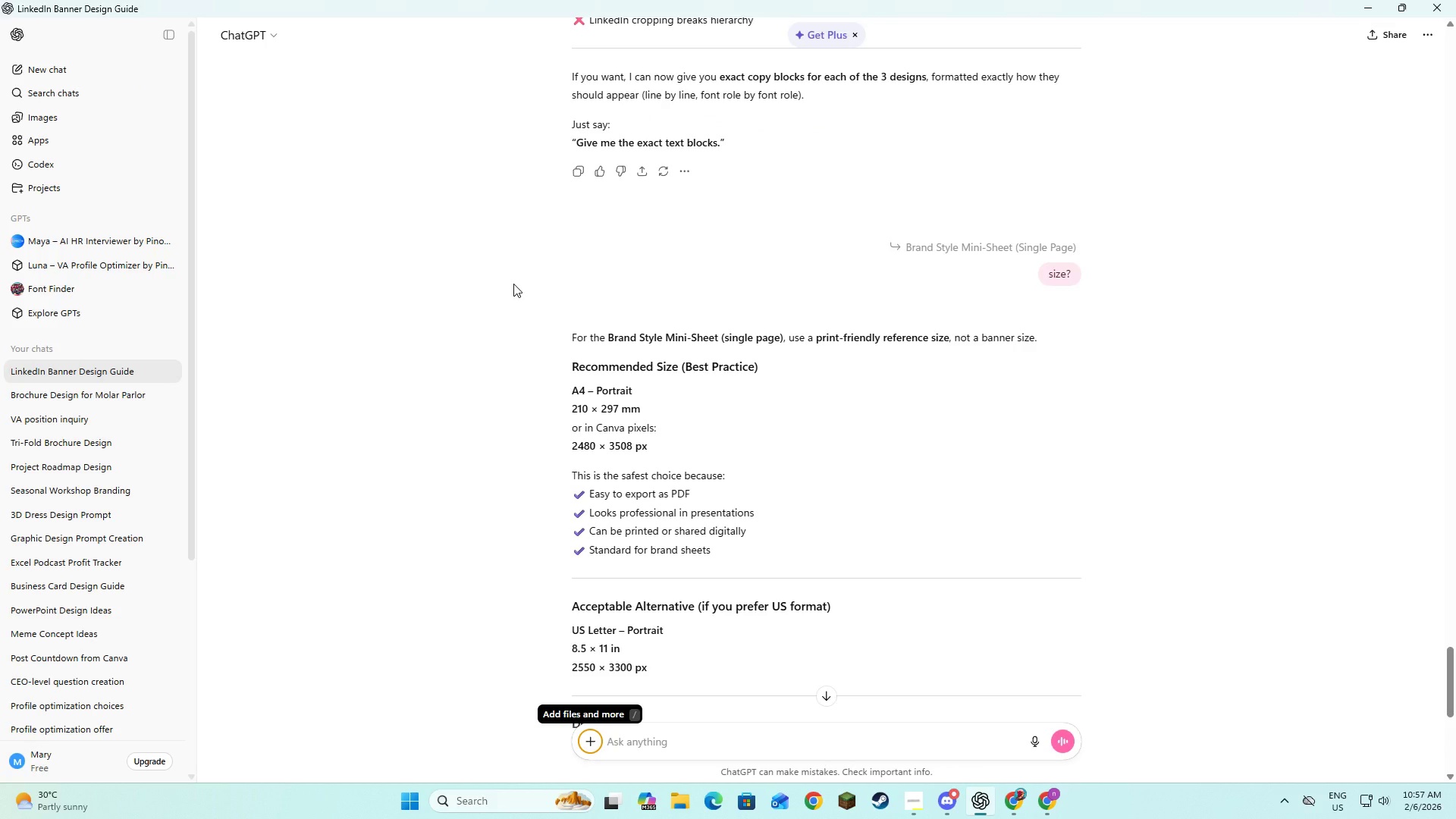 
scroll: coordinate [601, 291], scroll_direction: up, amount: 10.0
 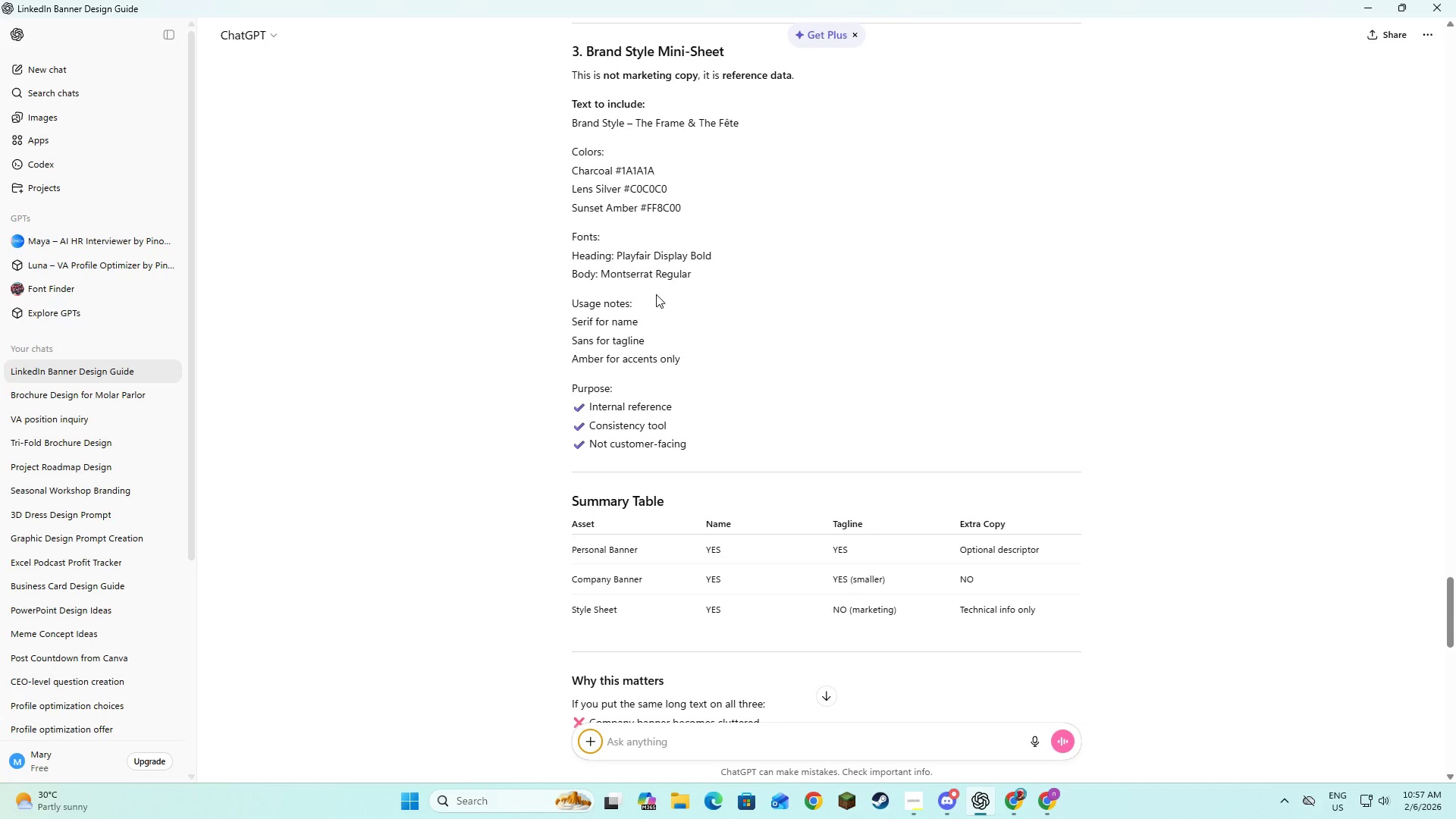 
wait(6.3)
 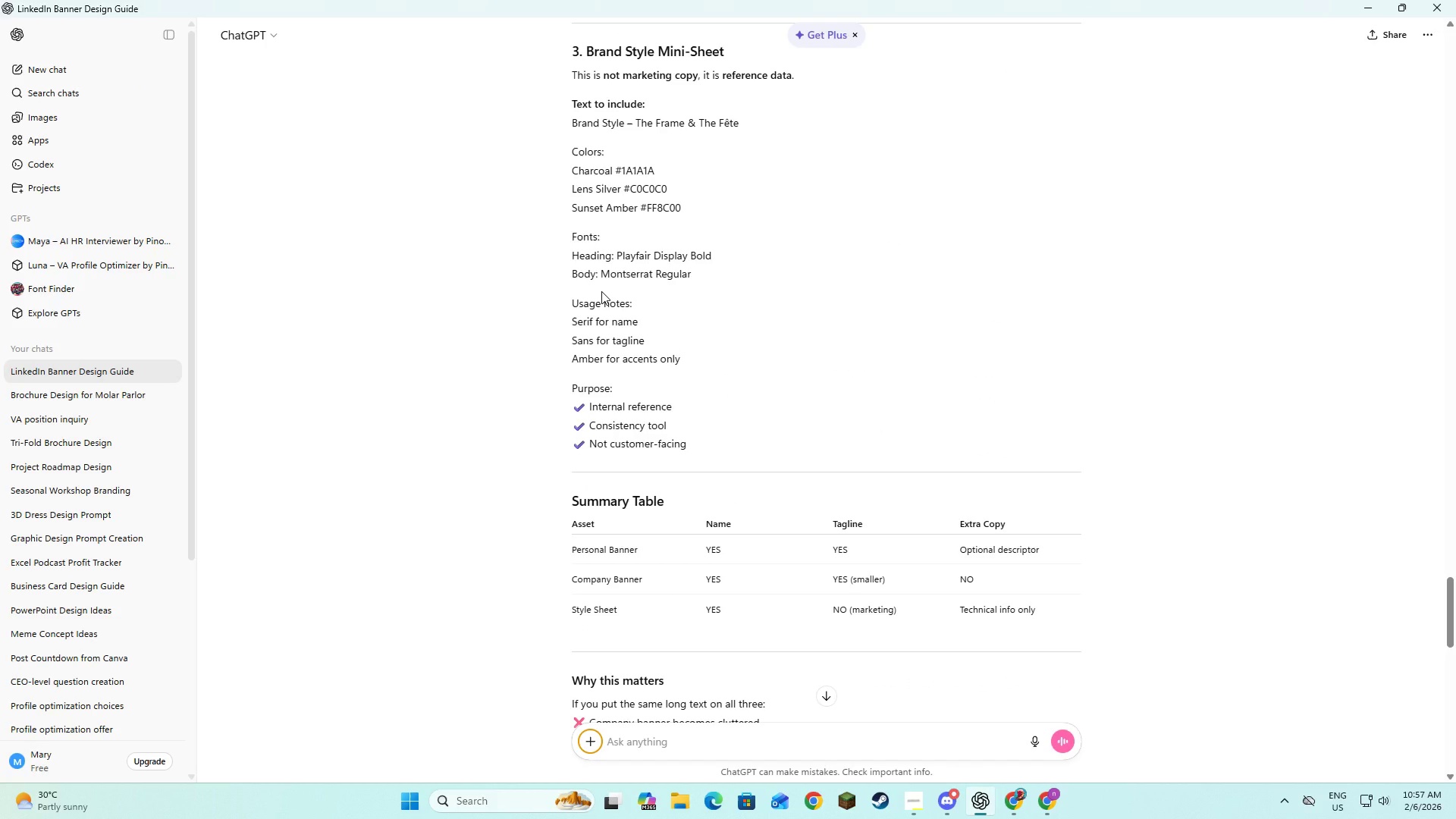 
key(Alt+AltLeft)
 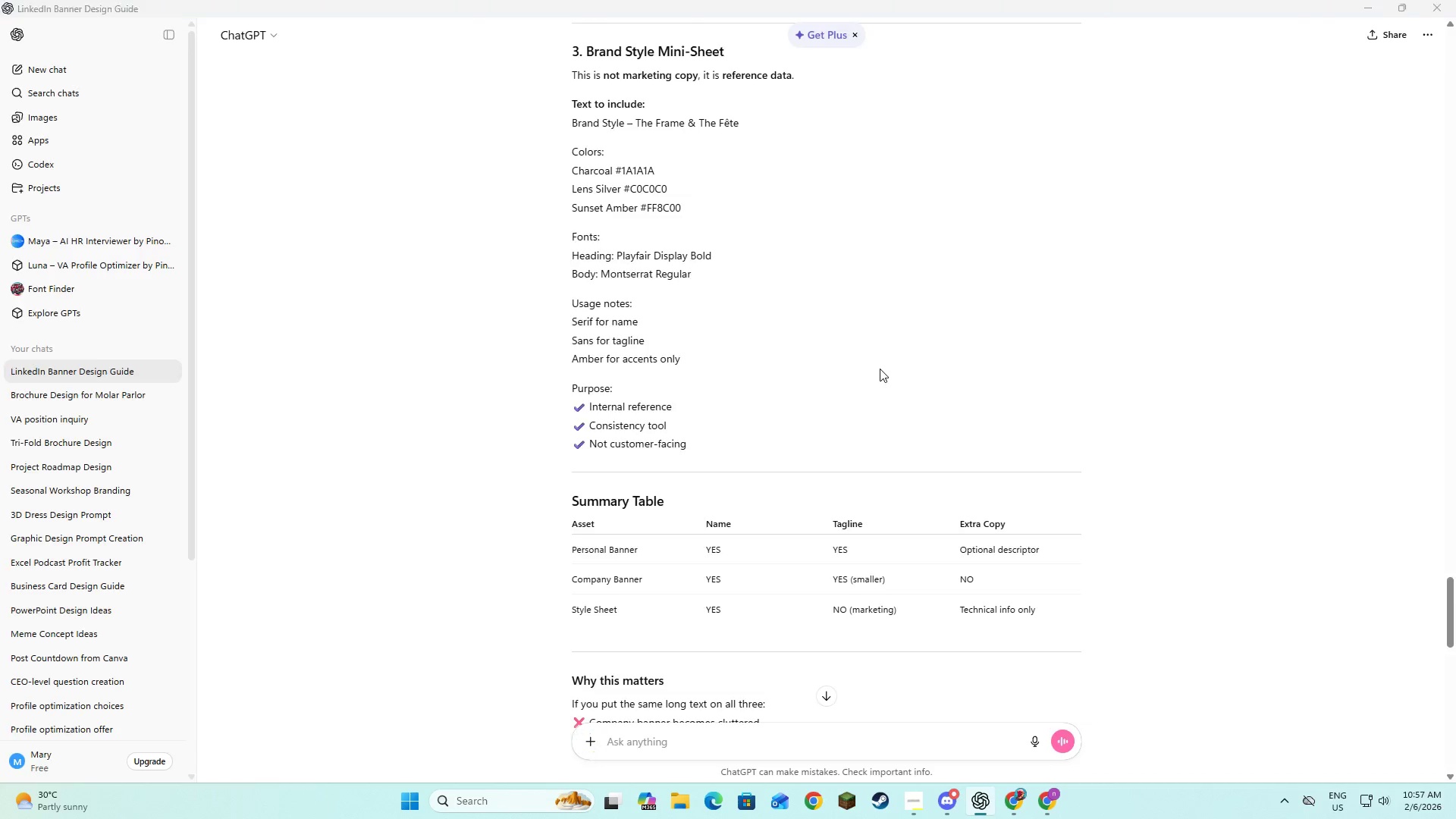 
key(Alt+Tab)
 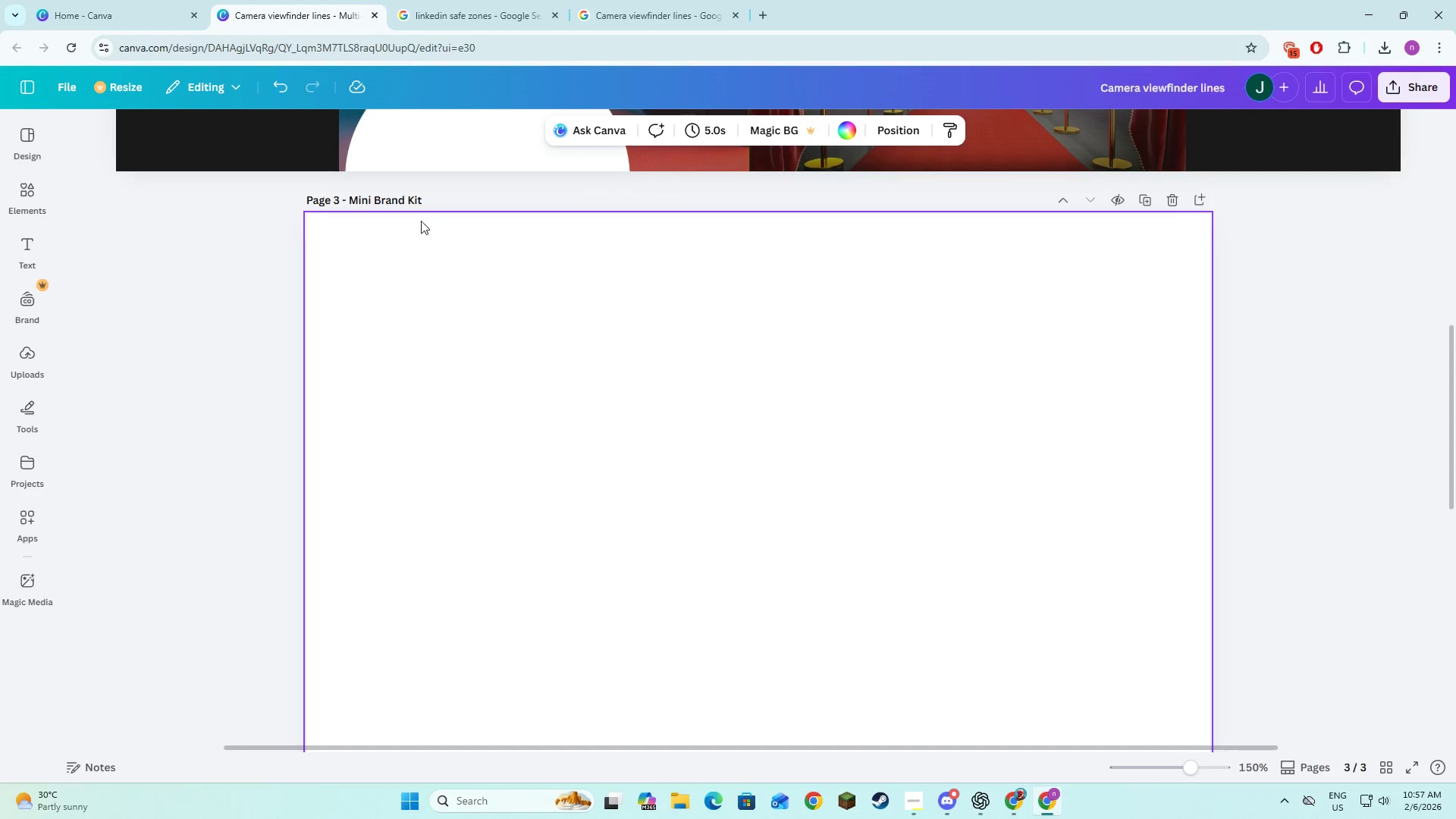 
left_click([409, 202])
 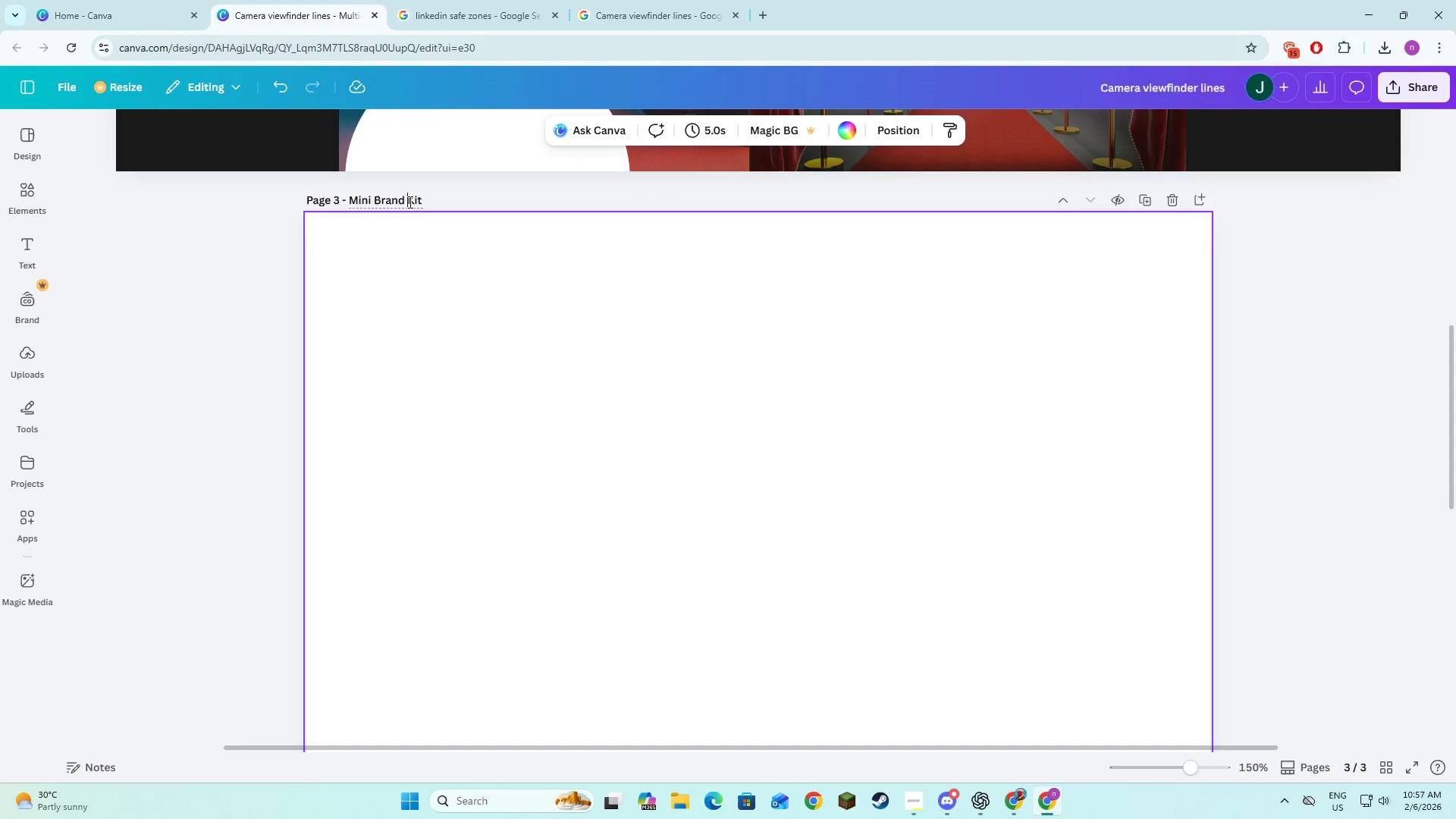 
key(Control+A)
 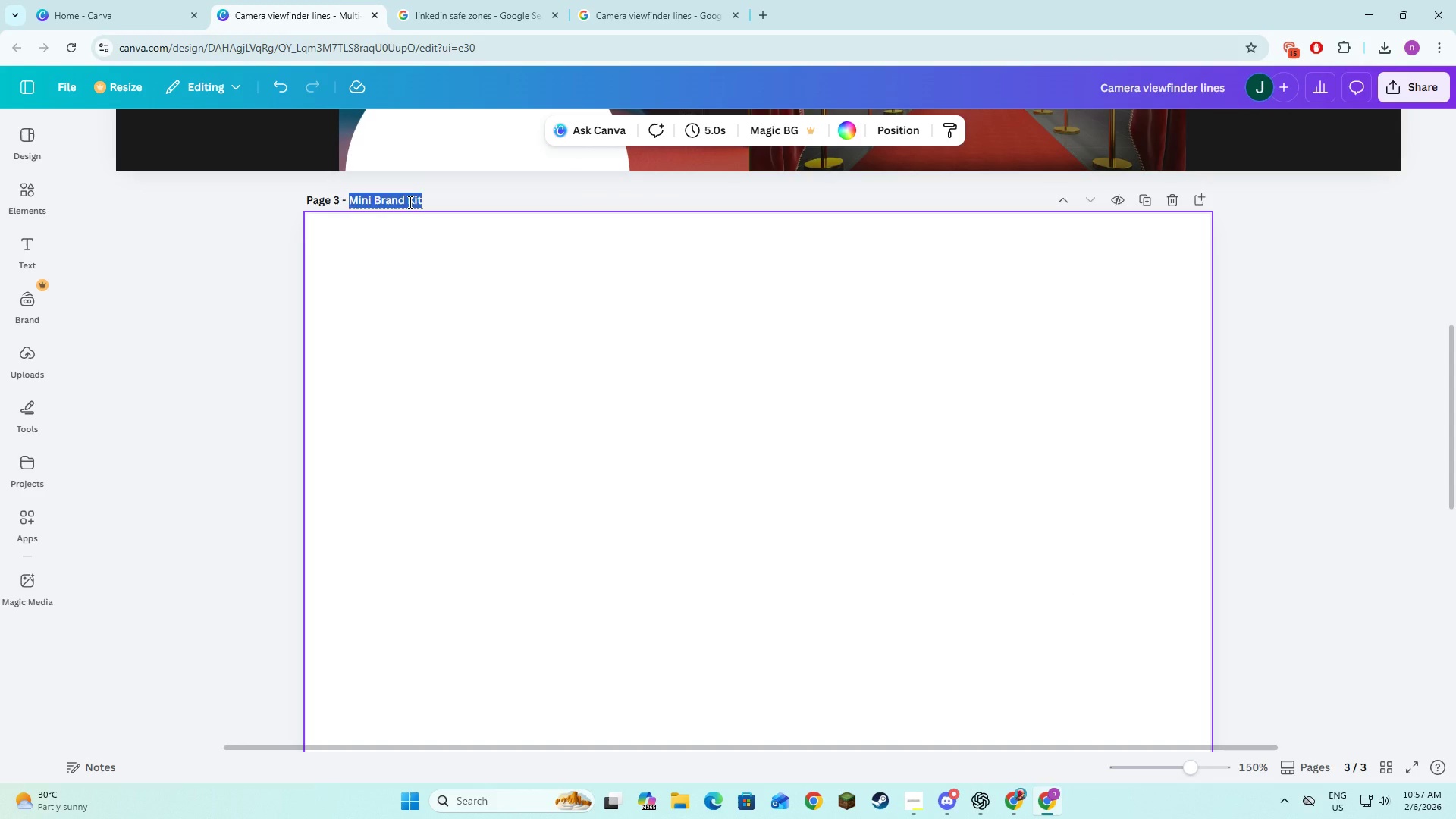 
type(Style Sheet)
 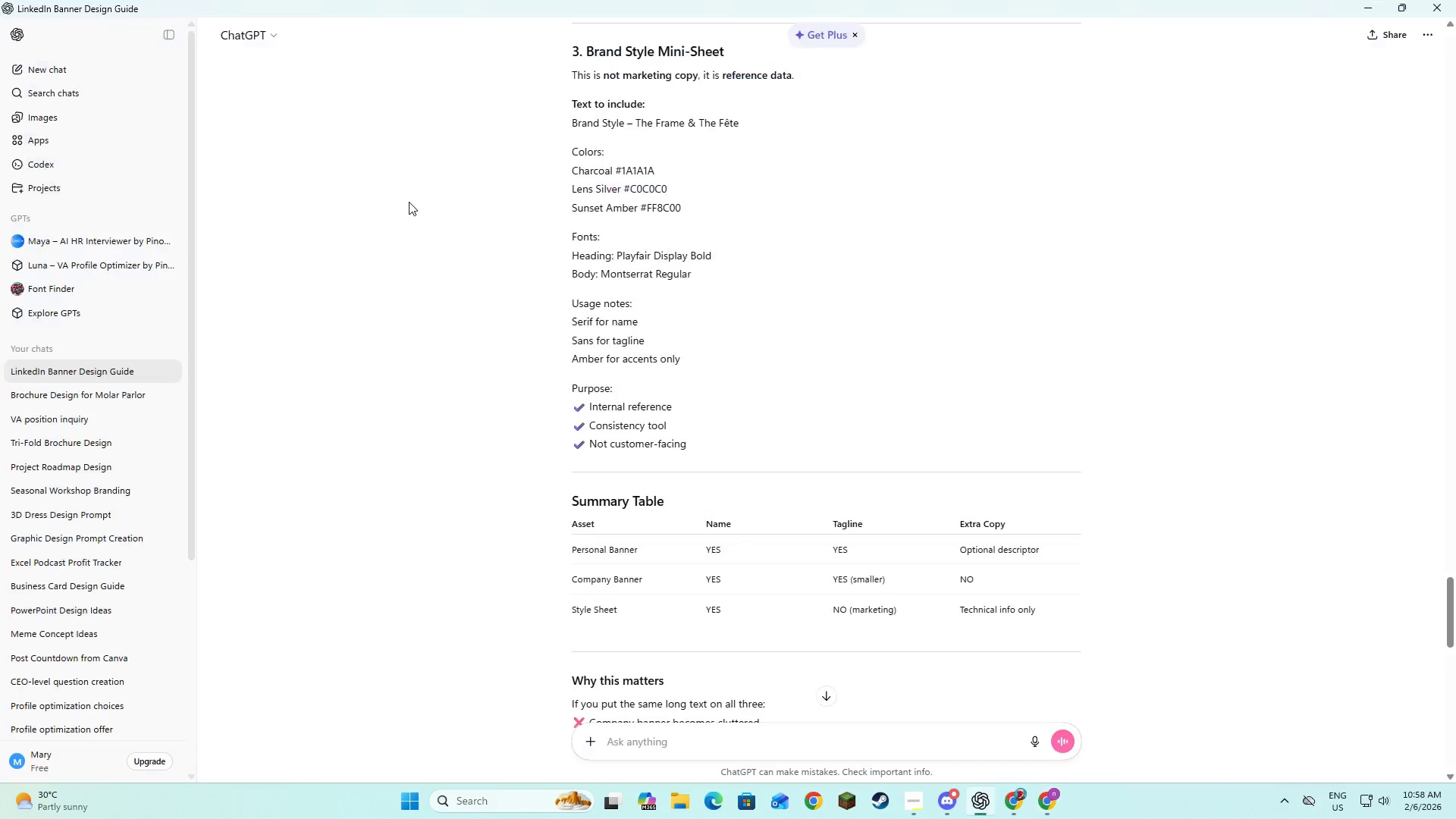 
 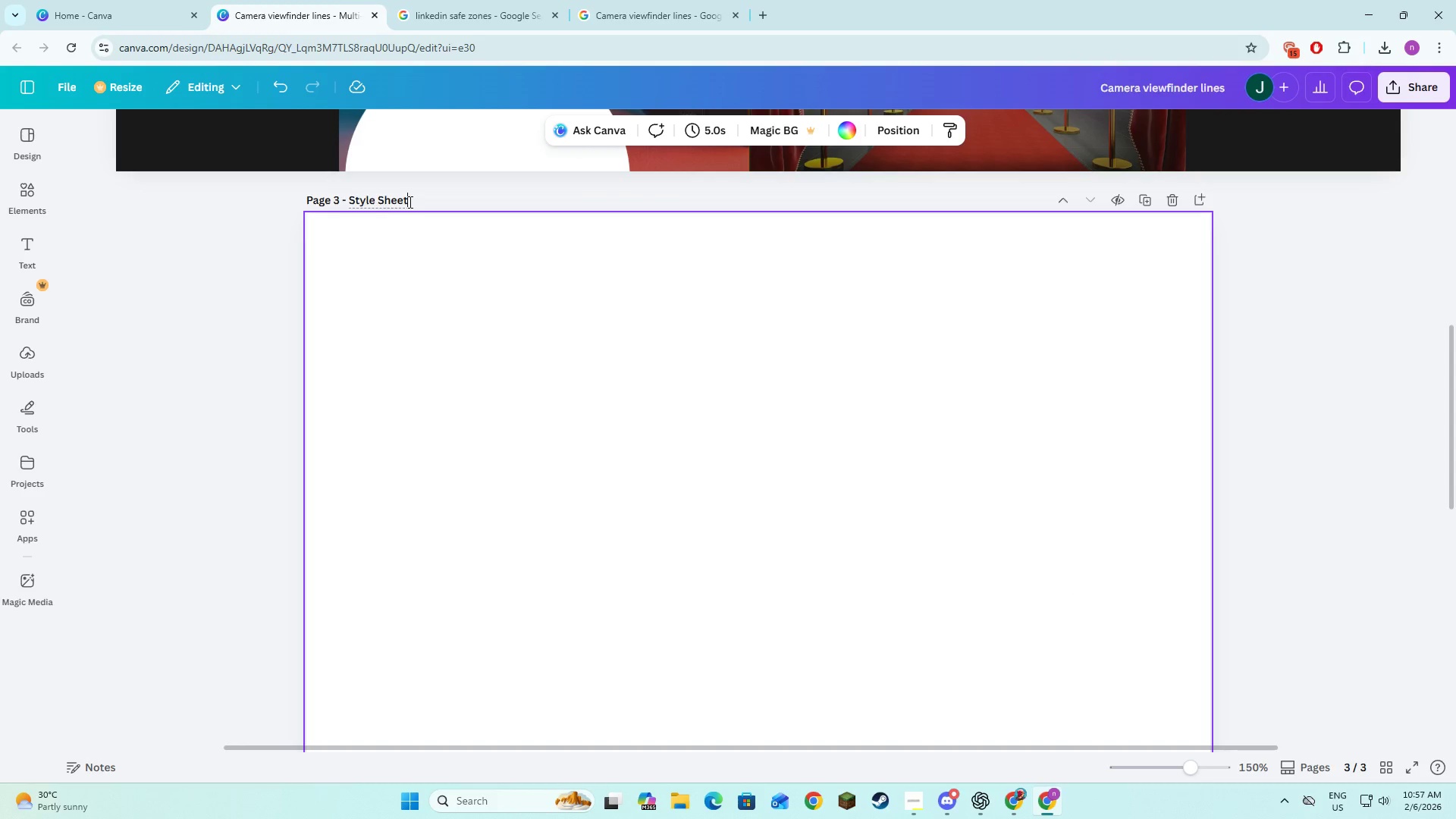 
key(Alt+AltLeft)
 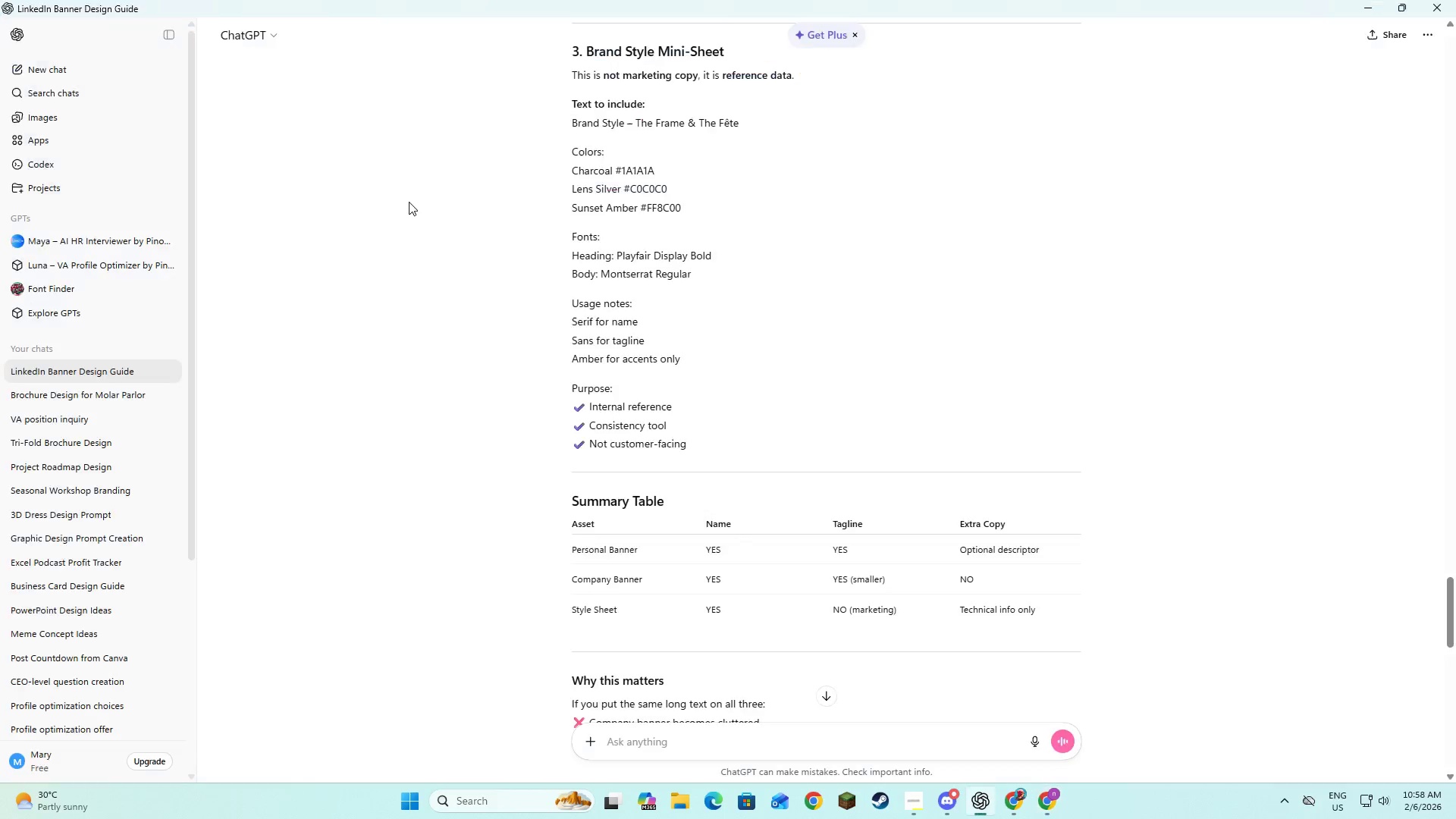 
key(Alt+Tab)
 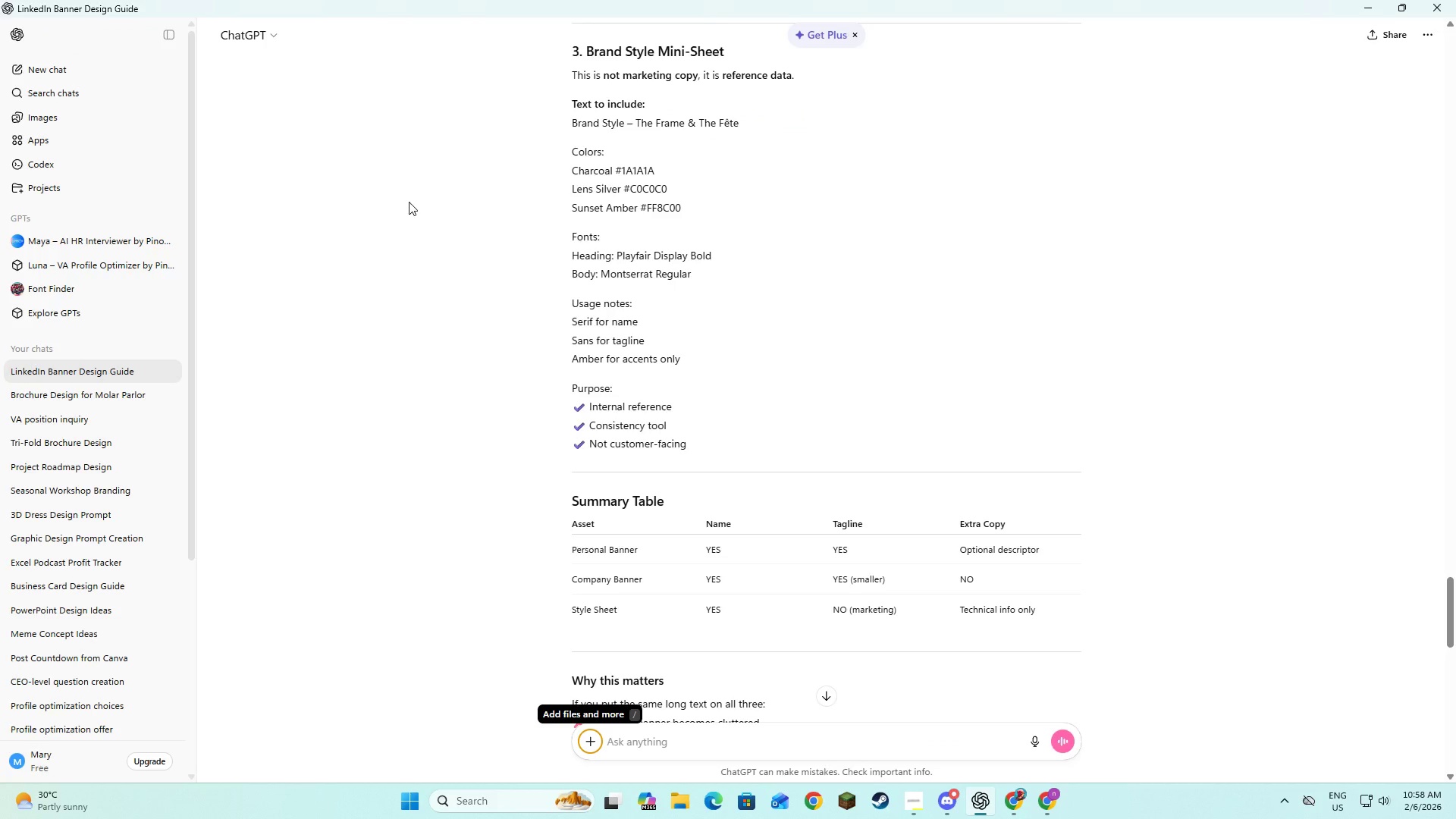 
key(Alt+Tab)
 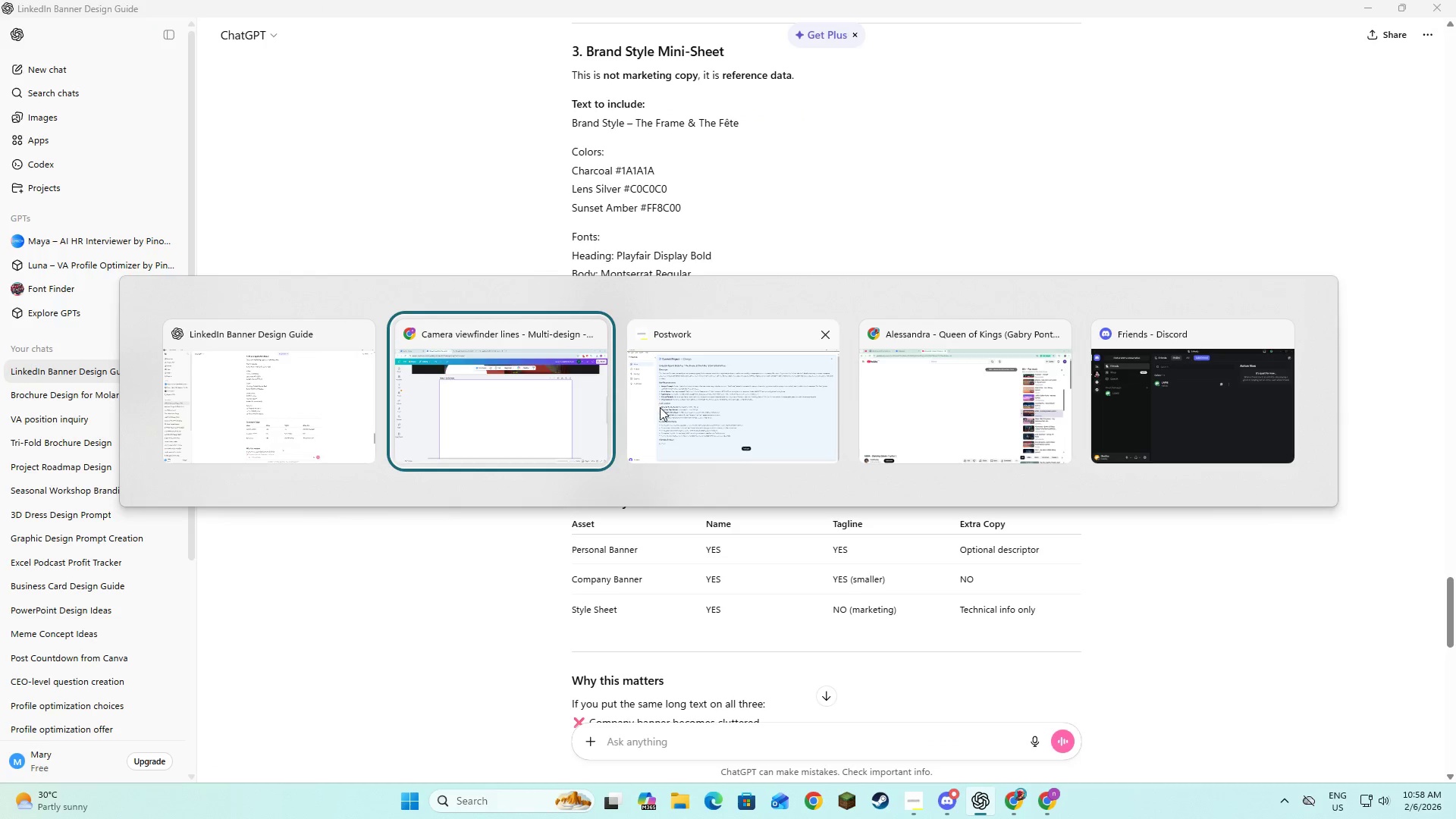 
left_click([698, 399])